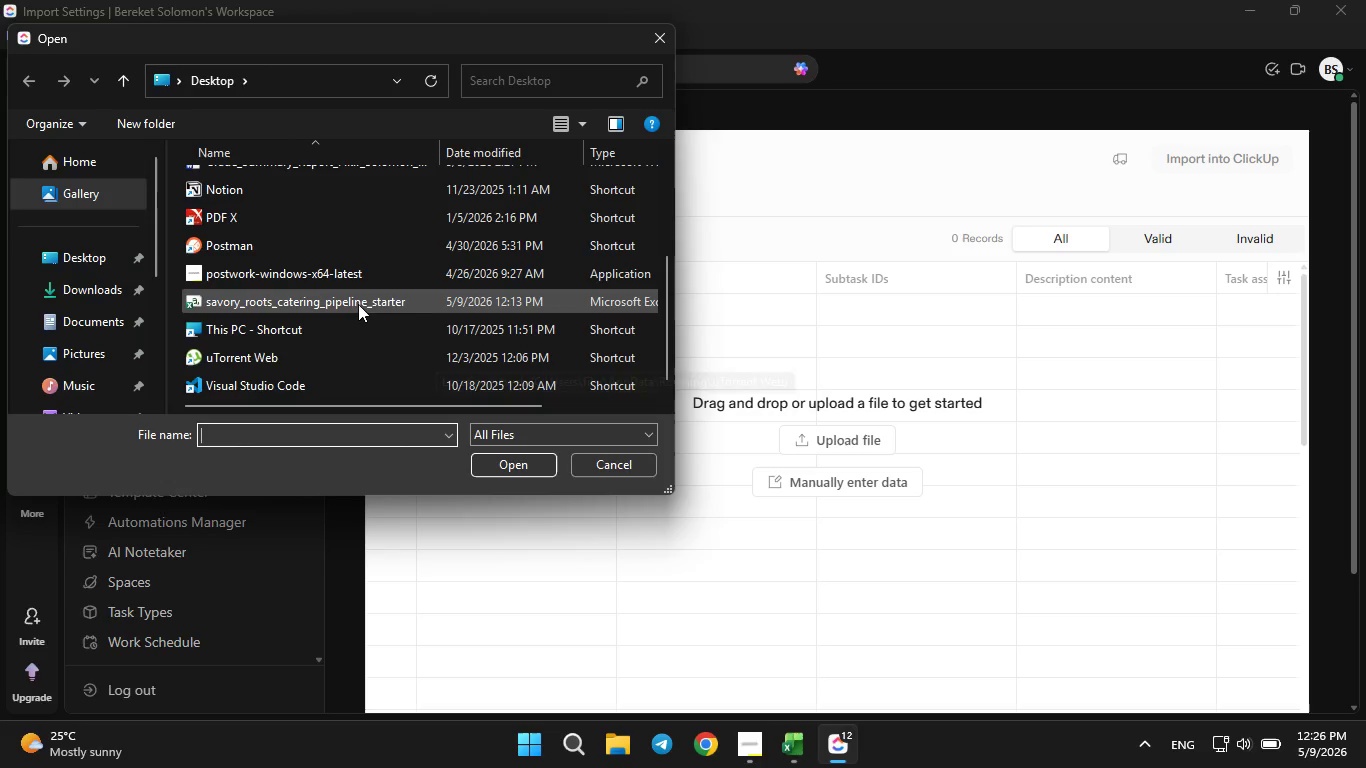 
left_click([358, 301])
 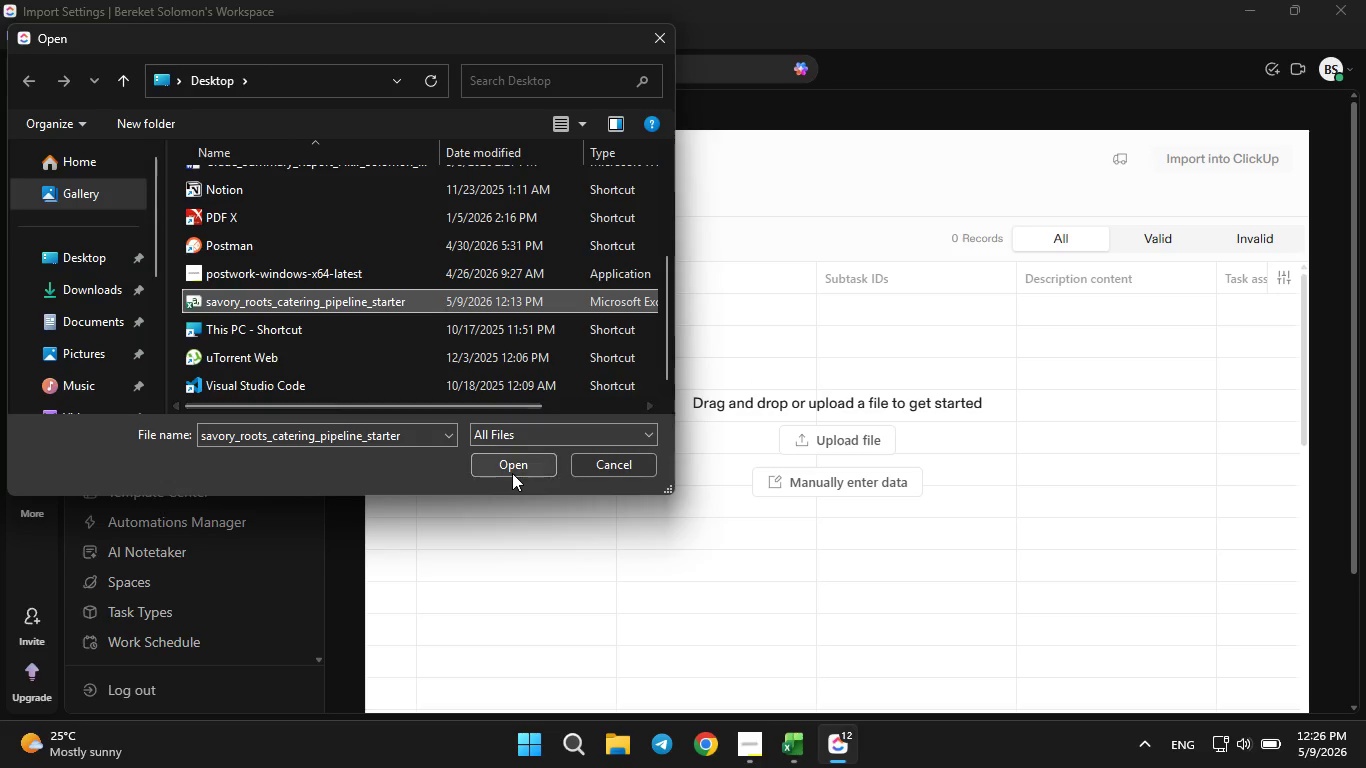 
left_click([514, 473])
 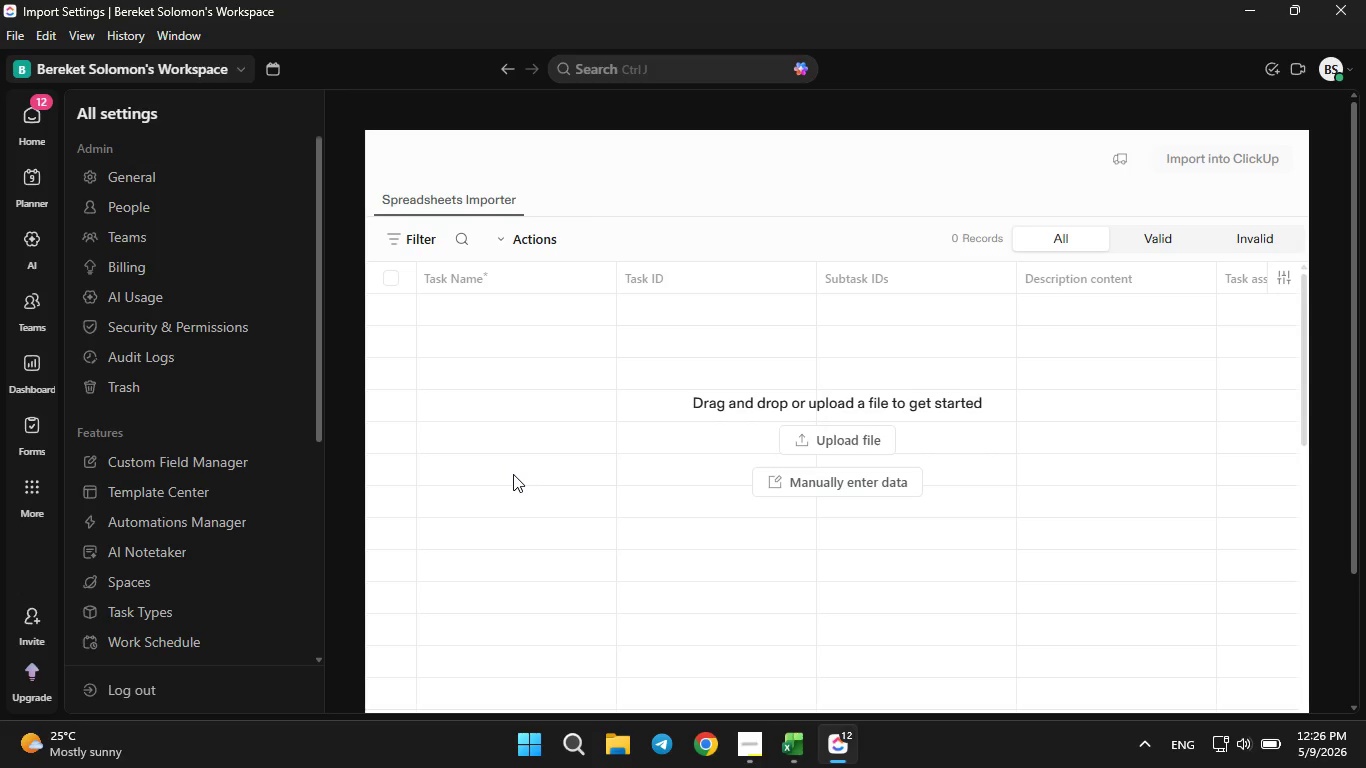 
wait(10.77)
 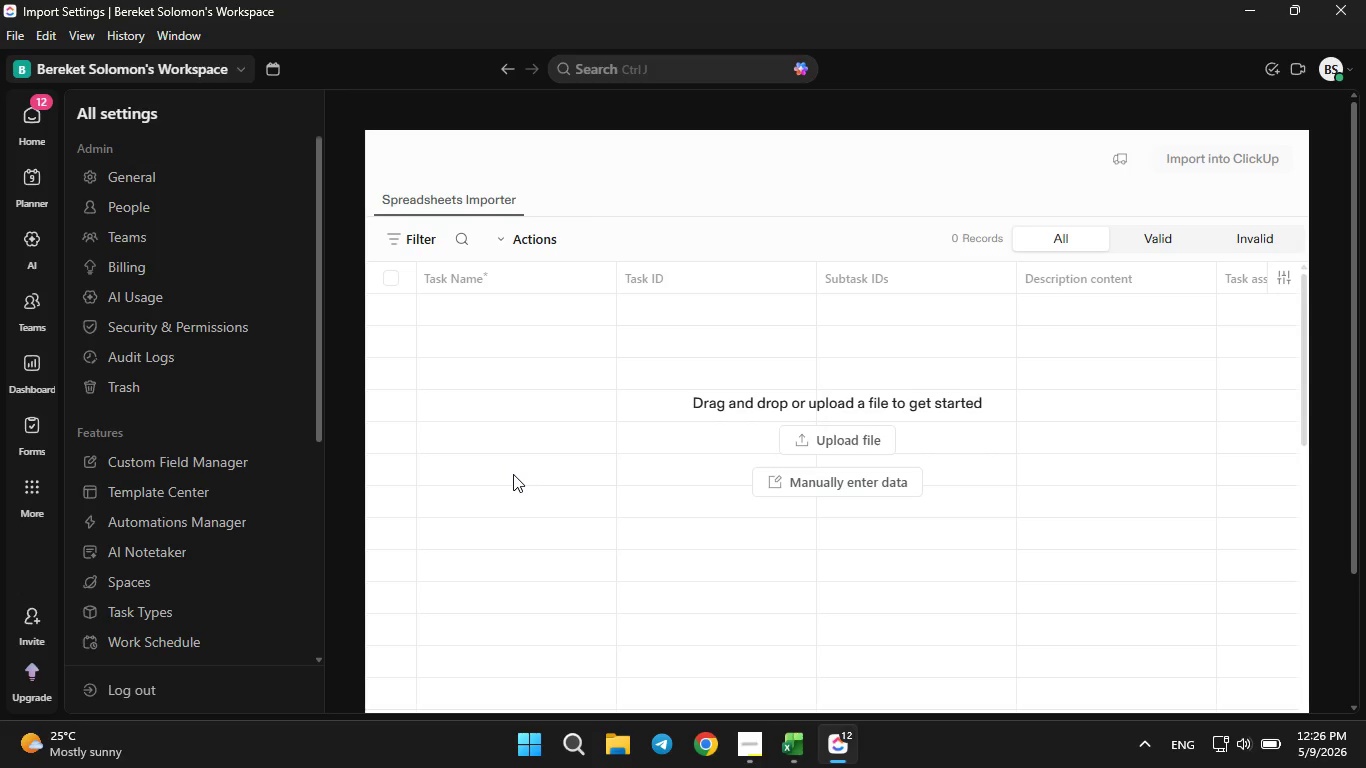 
scroll: coordinate [588, 372], scroll_direction: down, amount: 2.0
 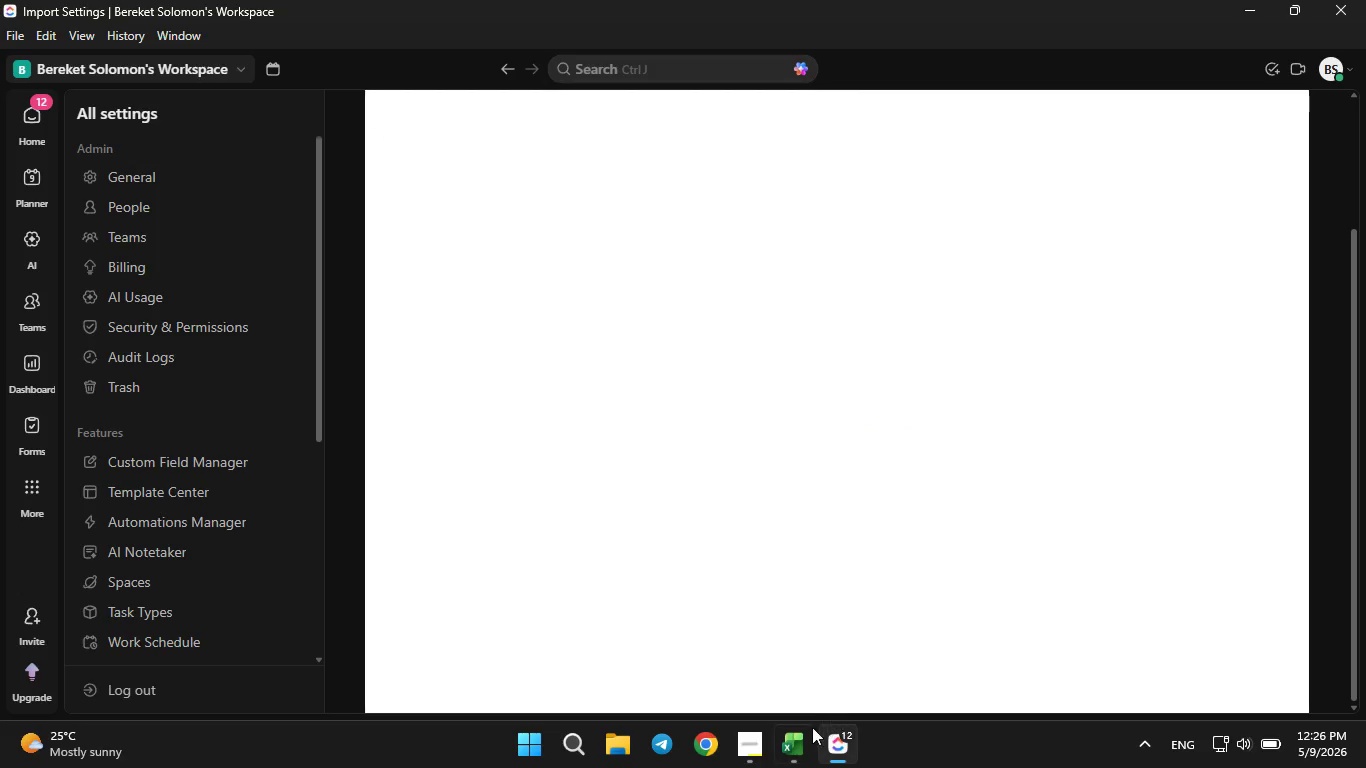 
mouse_move([759, 586])
 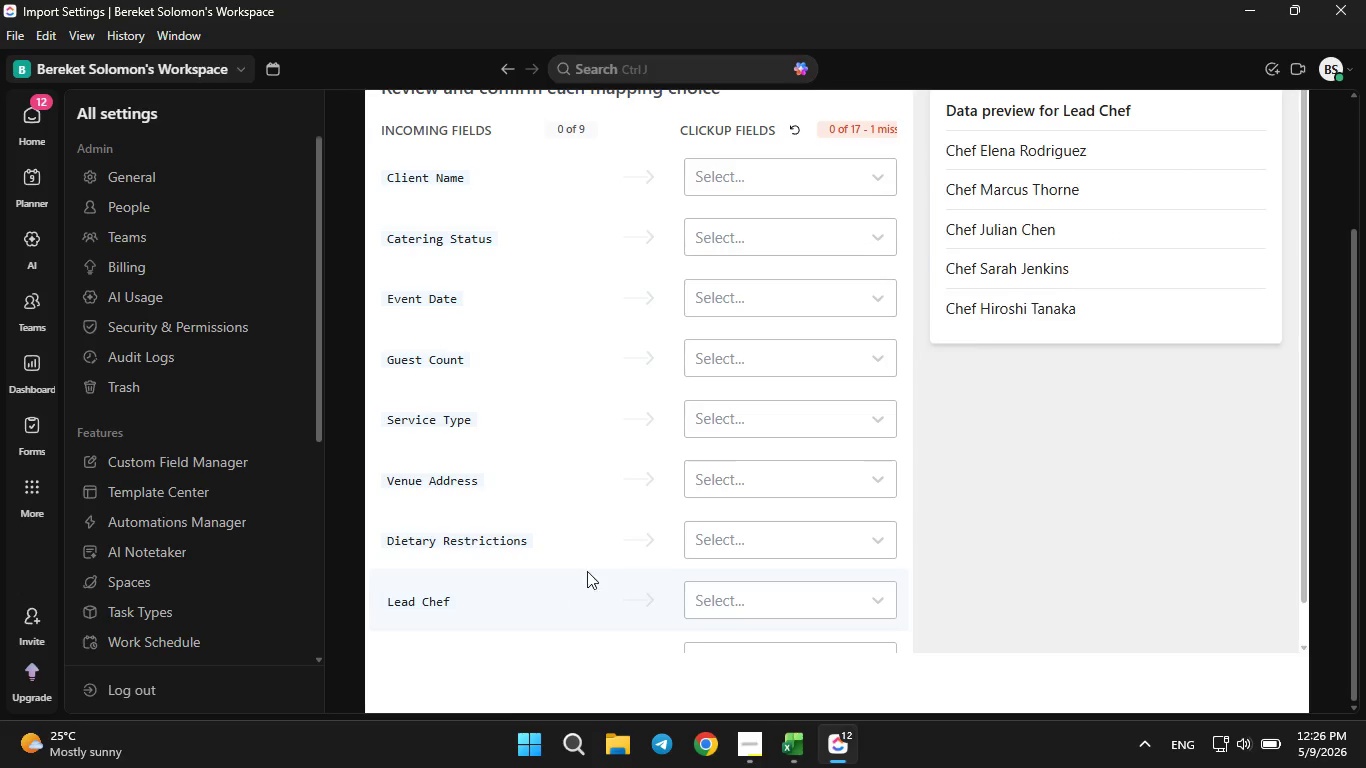 
scroll: coordinate [587, 546], scroll_direction: down, amount: 5.0
 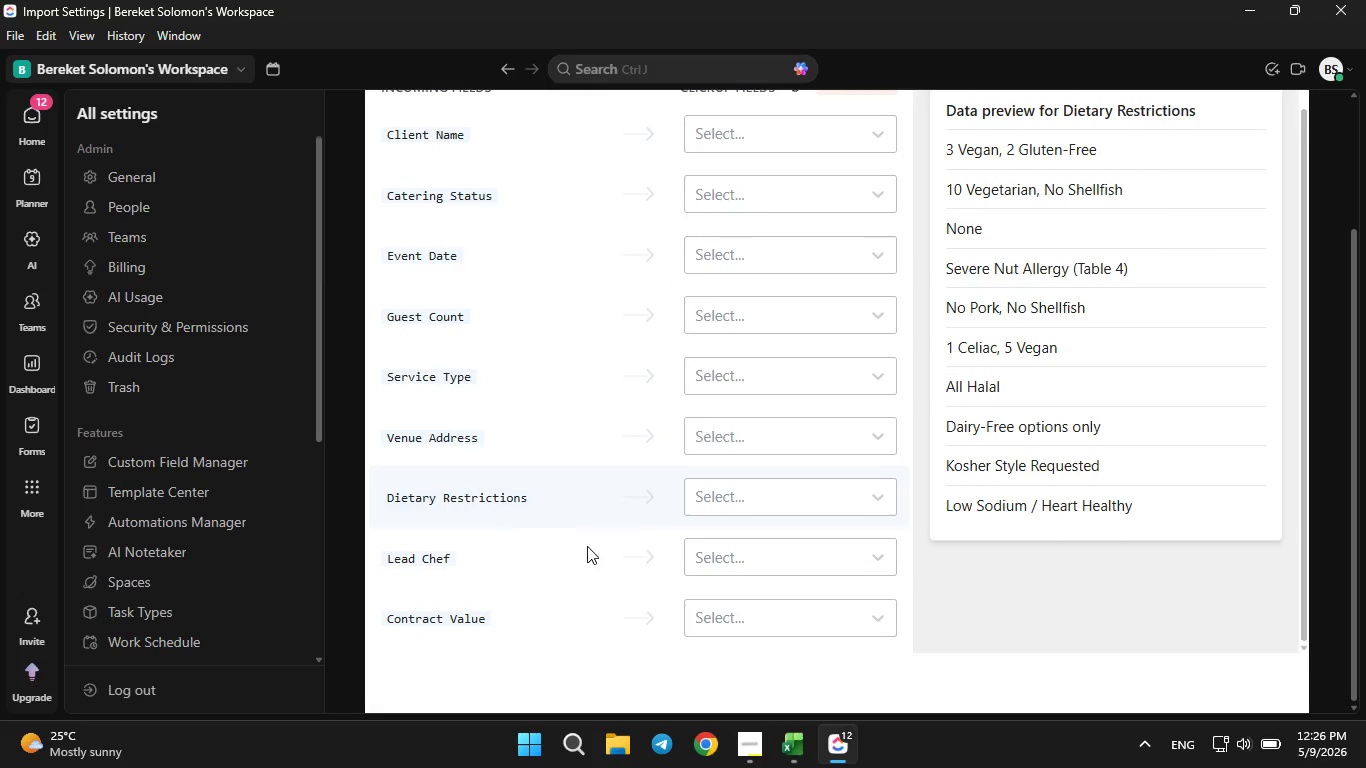 
scroll: coordinate [587, 561], scroll_direction: up, amount: 2.0
 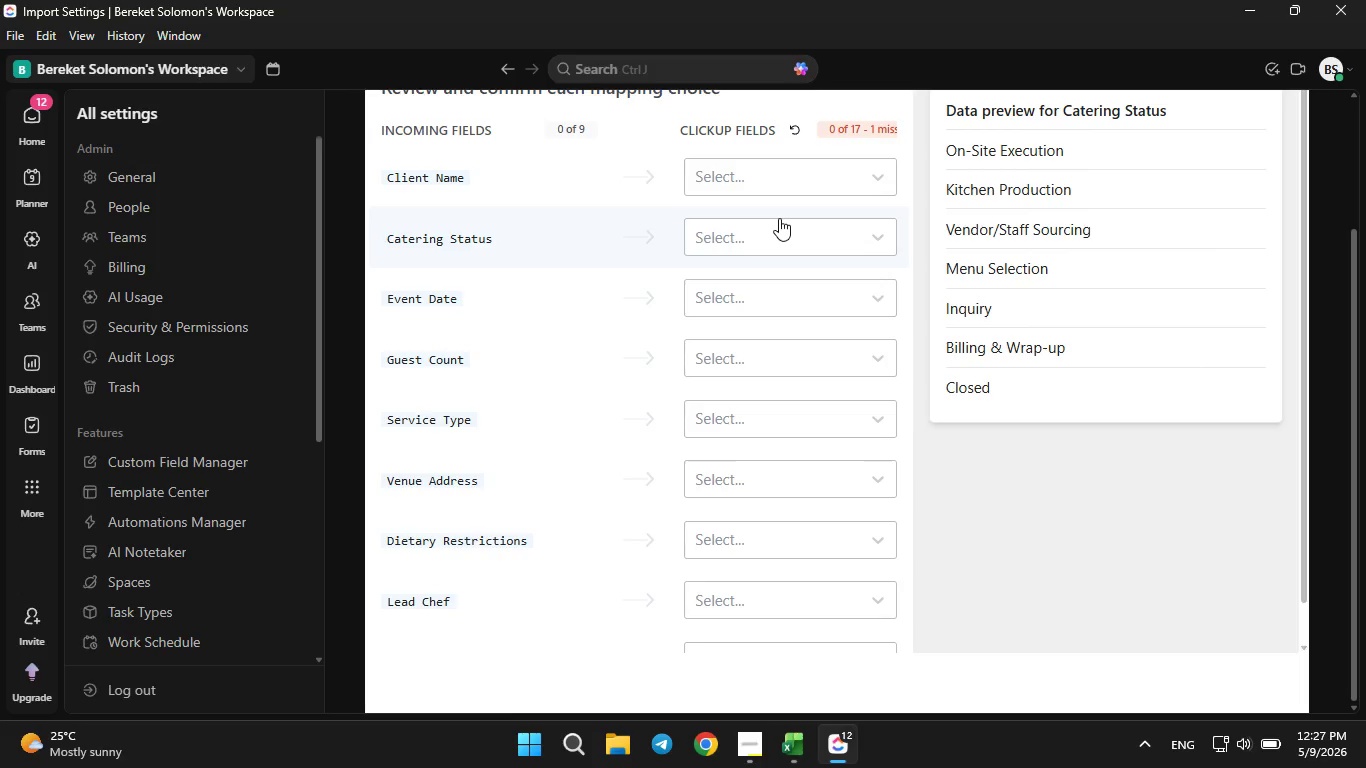 
left_click([794, 184])
 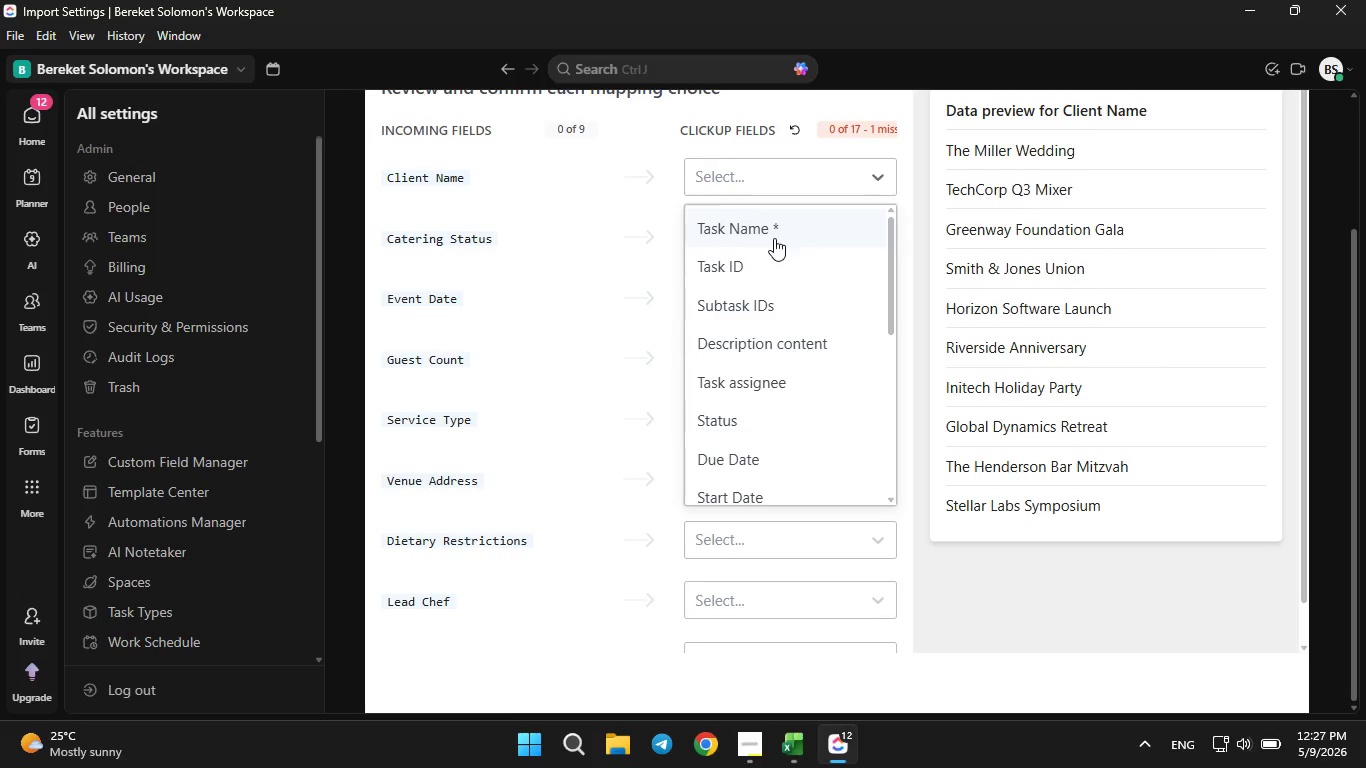 
left_click([774, 238])
 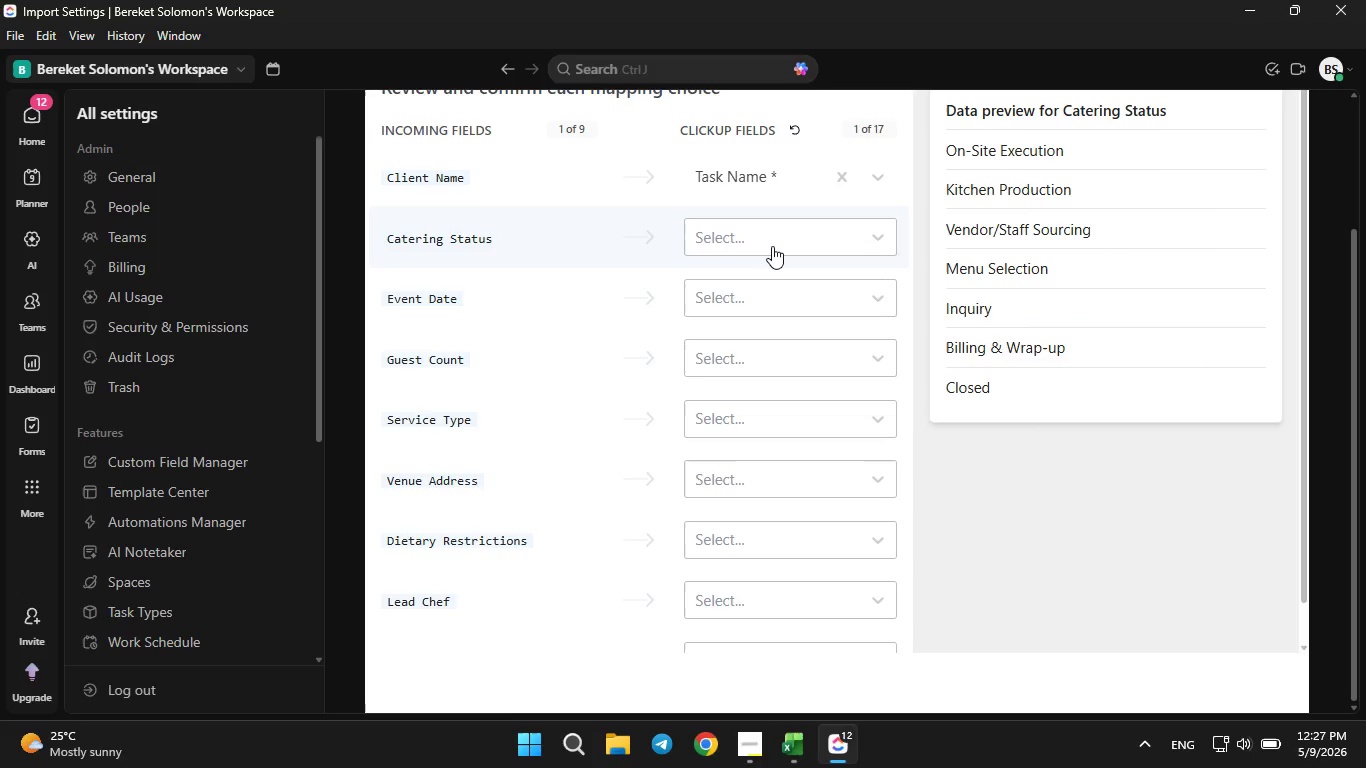 
wait(6.22)
 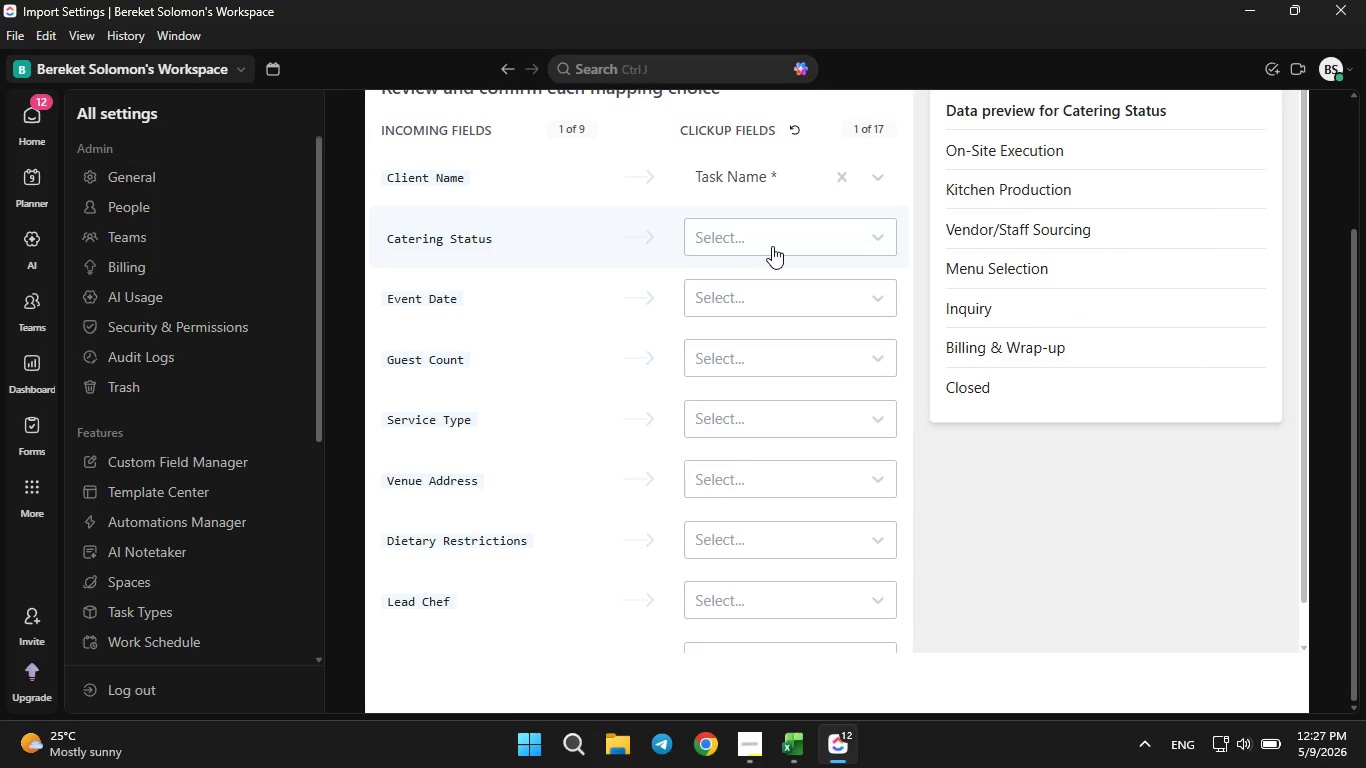 
scroll: coordinate [772, 409], scroll_direction: down, amount: 13.0
 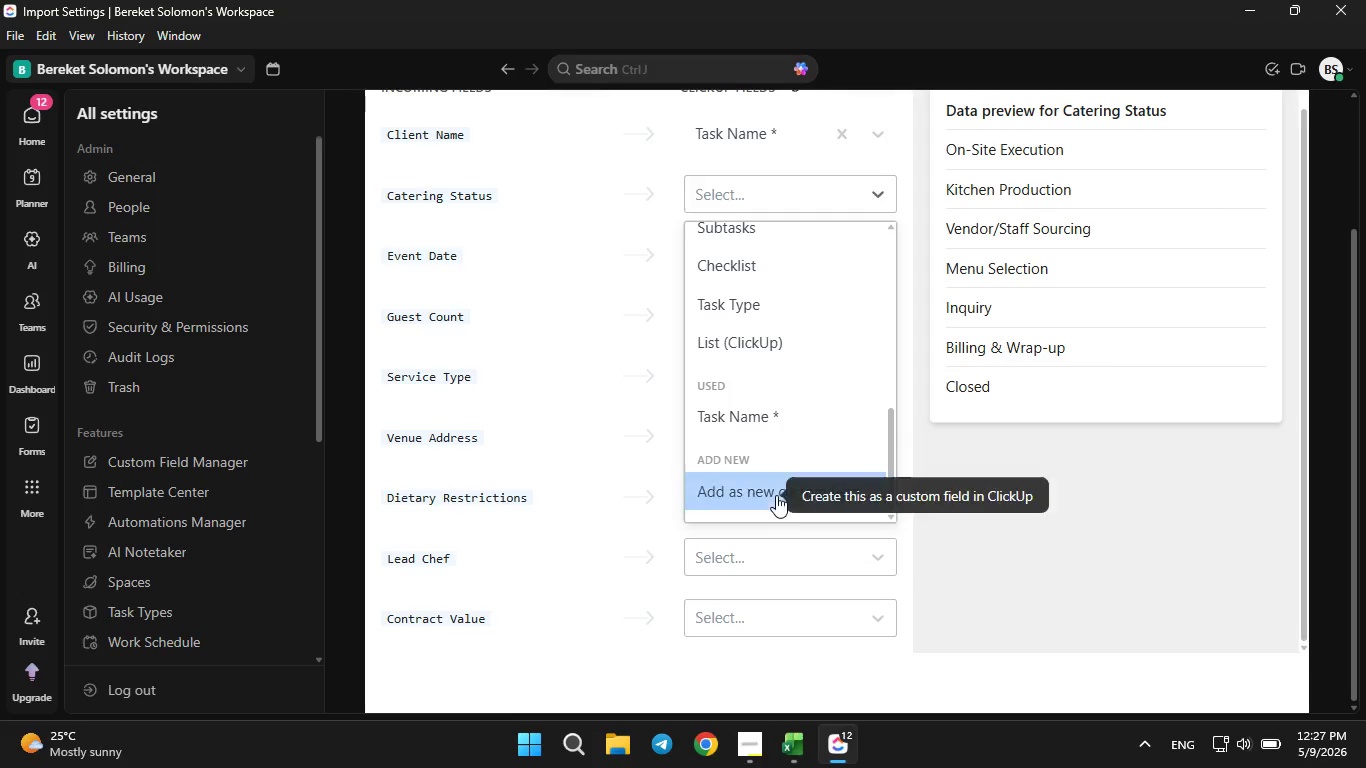 
left_click([776, 495])
 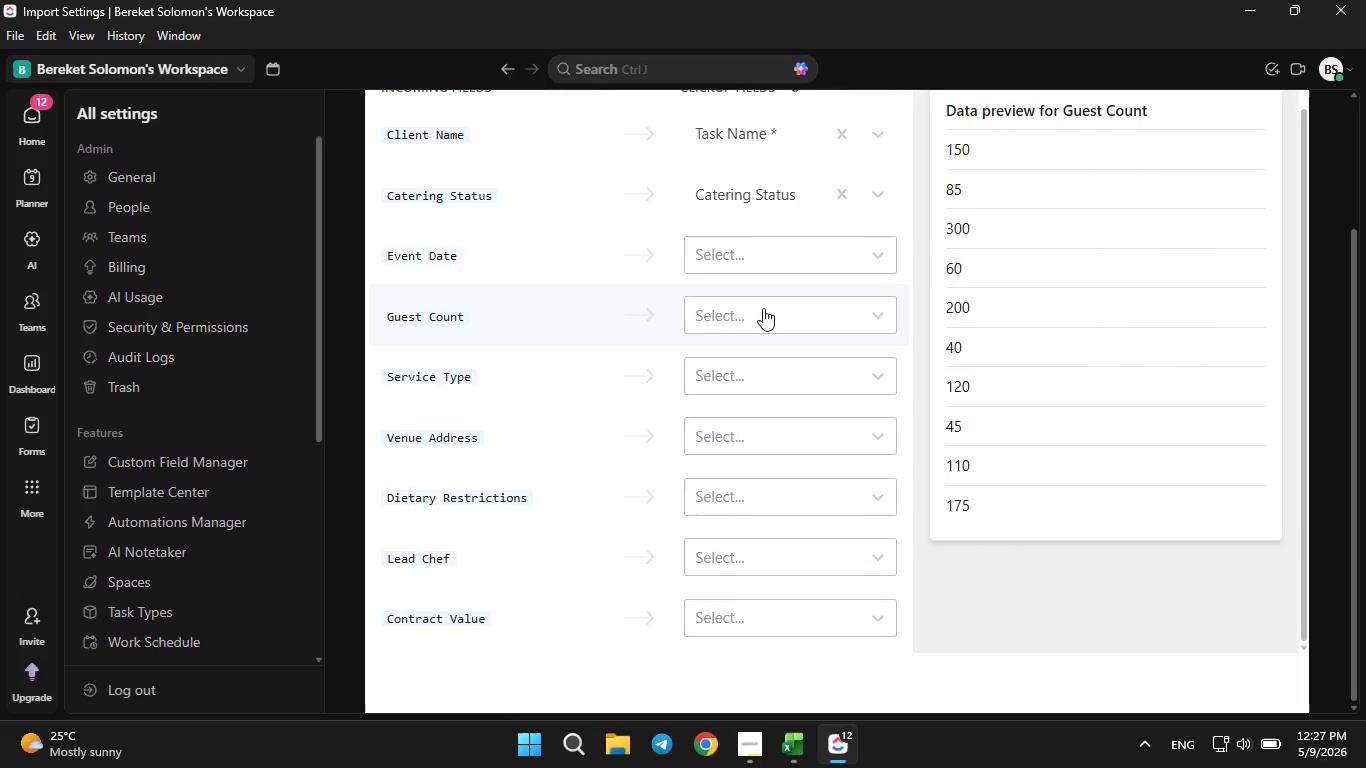 
left_click([861, 241])
 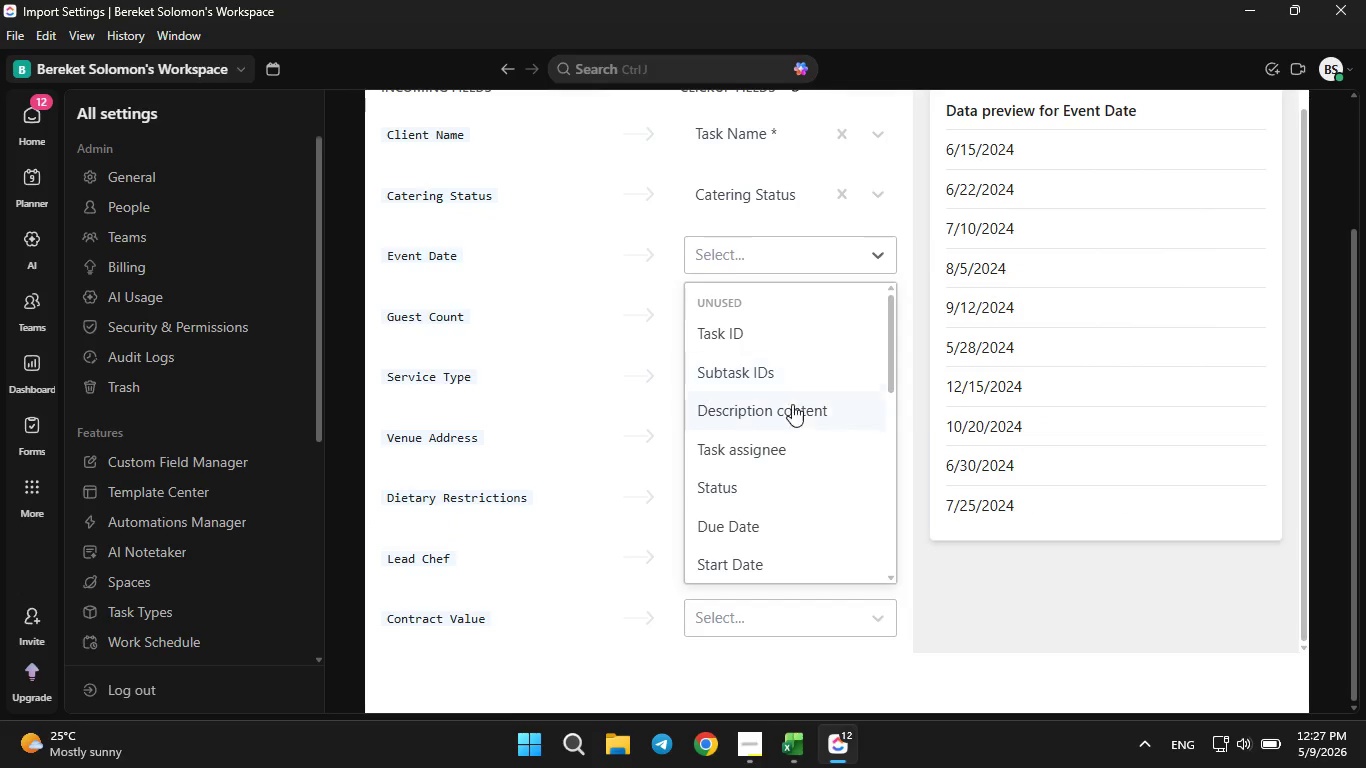 
scroll: coordinate [784, 419], scroll_direction: down, amount: 8.0
 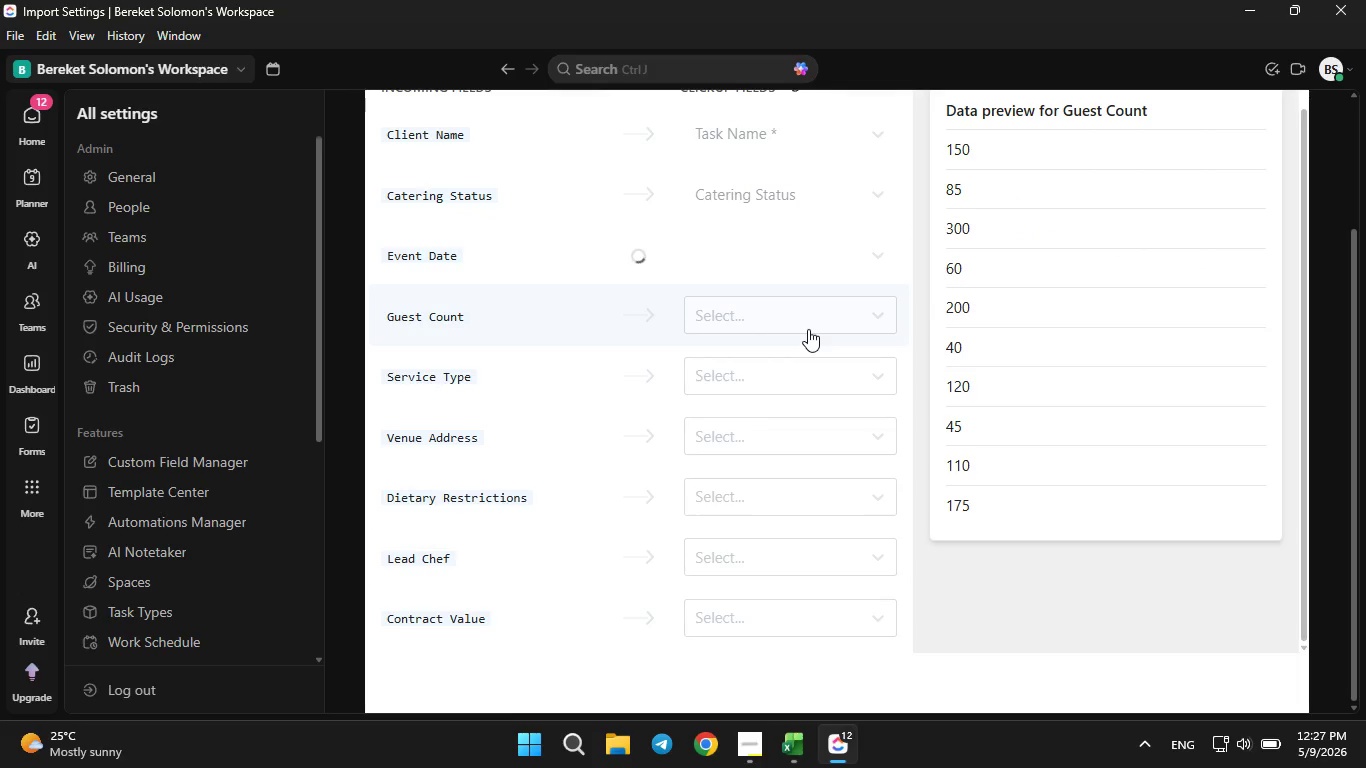 
left_click([808, 330])
 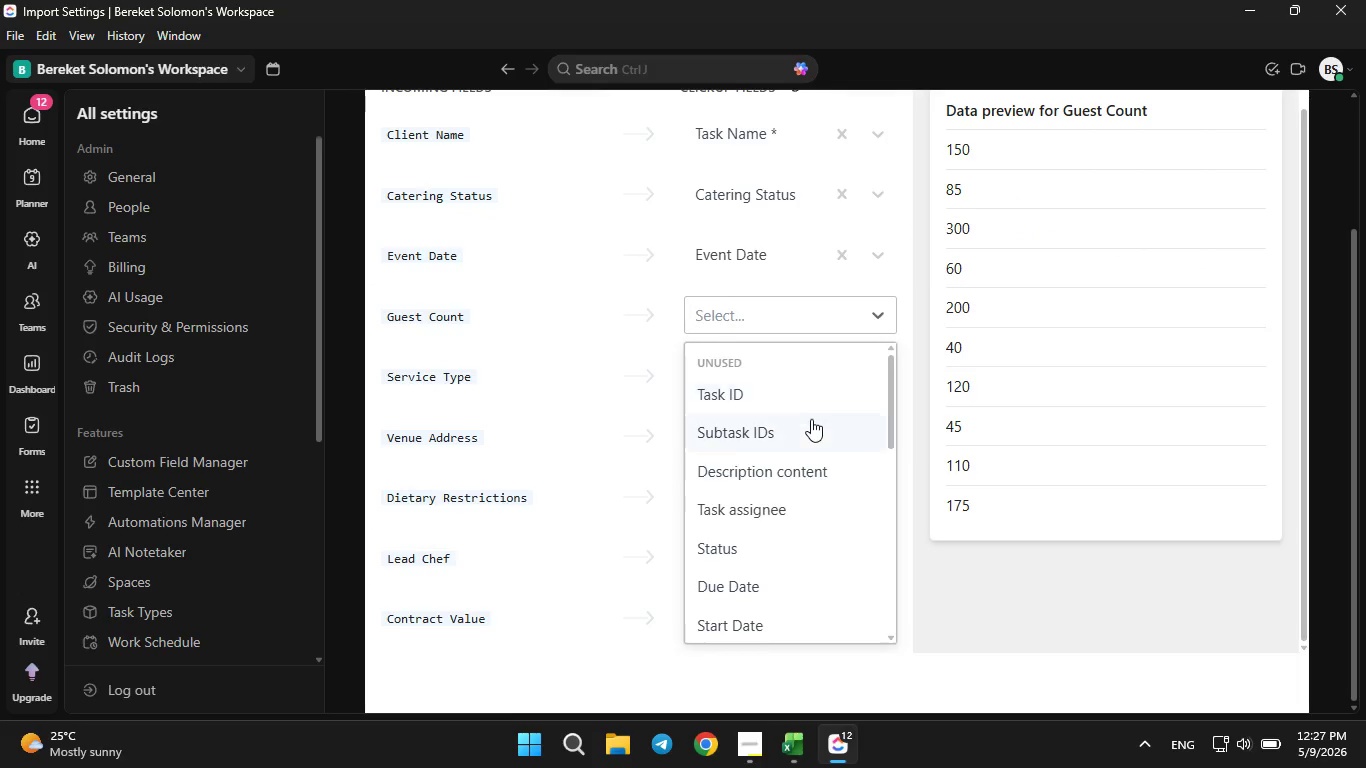 
scroll: coordinate [808, 433], scroll_direction: down, amount: 11.0
 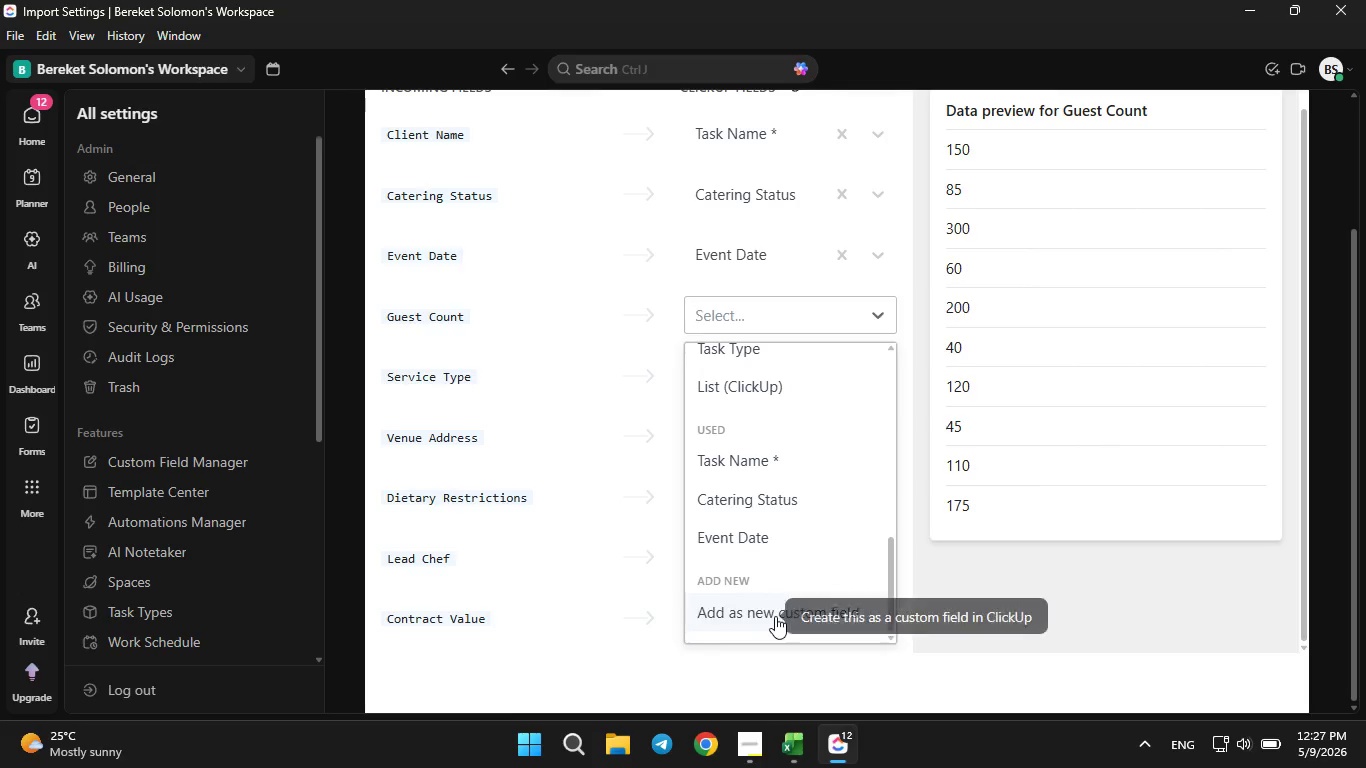 
left_click([775, 616])
 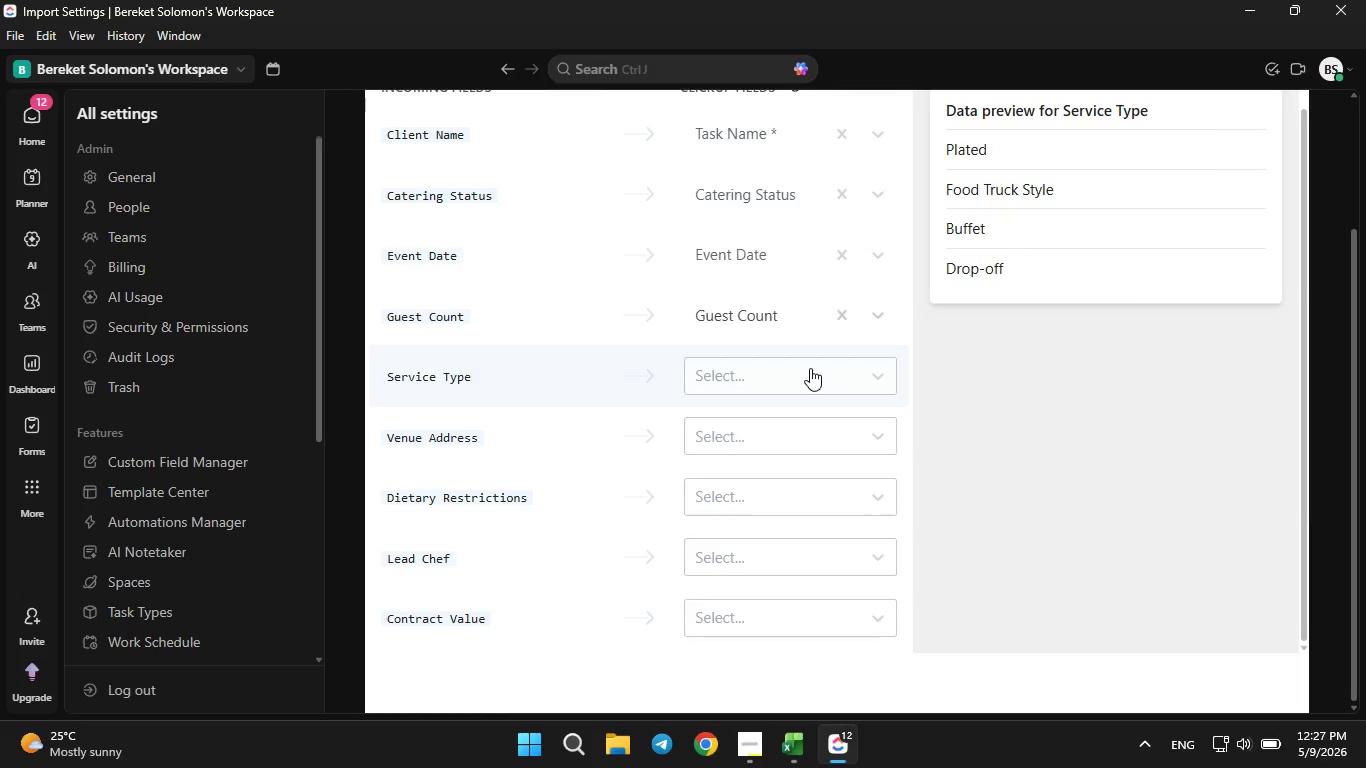 
left_click([810, 368])
 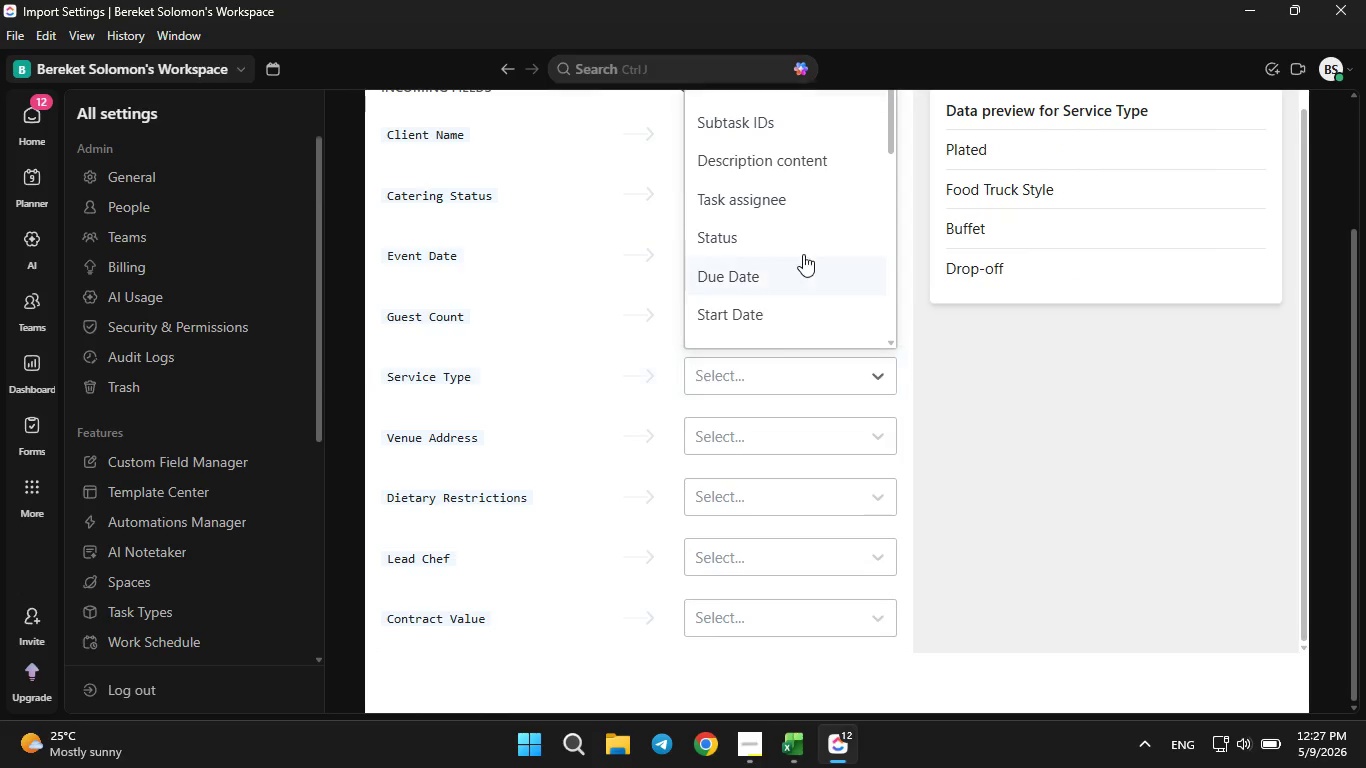 
left_click([790, 328])
 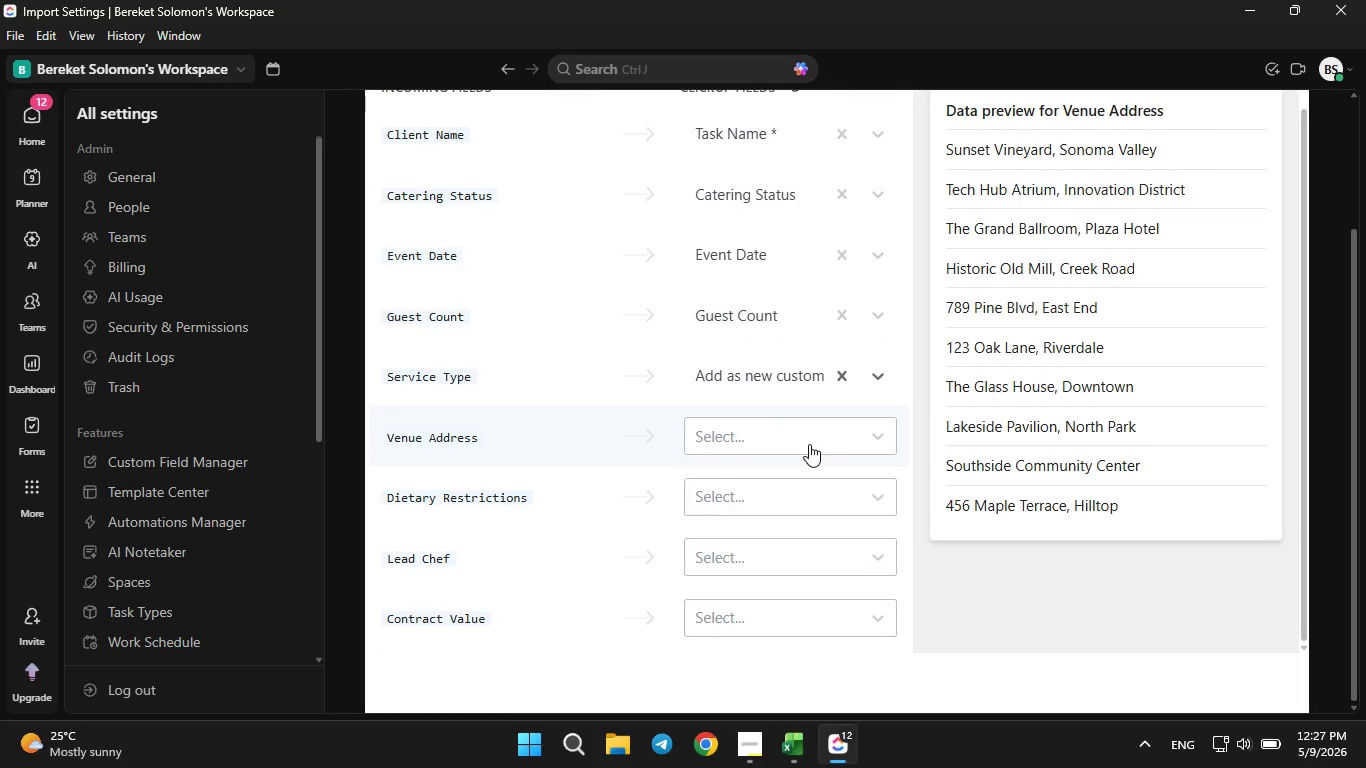 
scroll: coordinate [801, 279], scroll_direction: down, amount: 9.0
 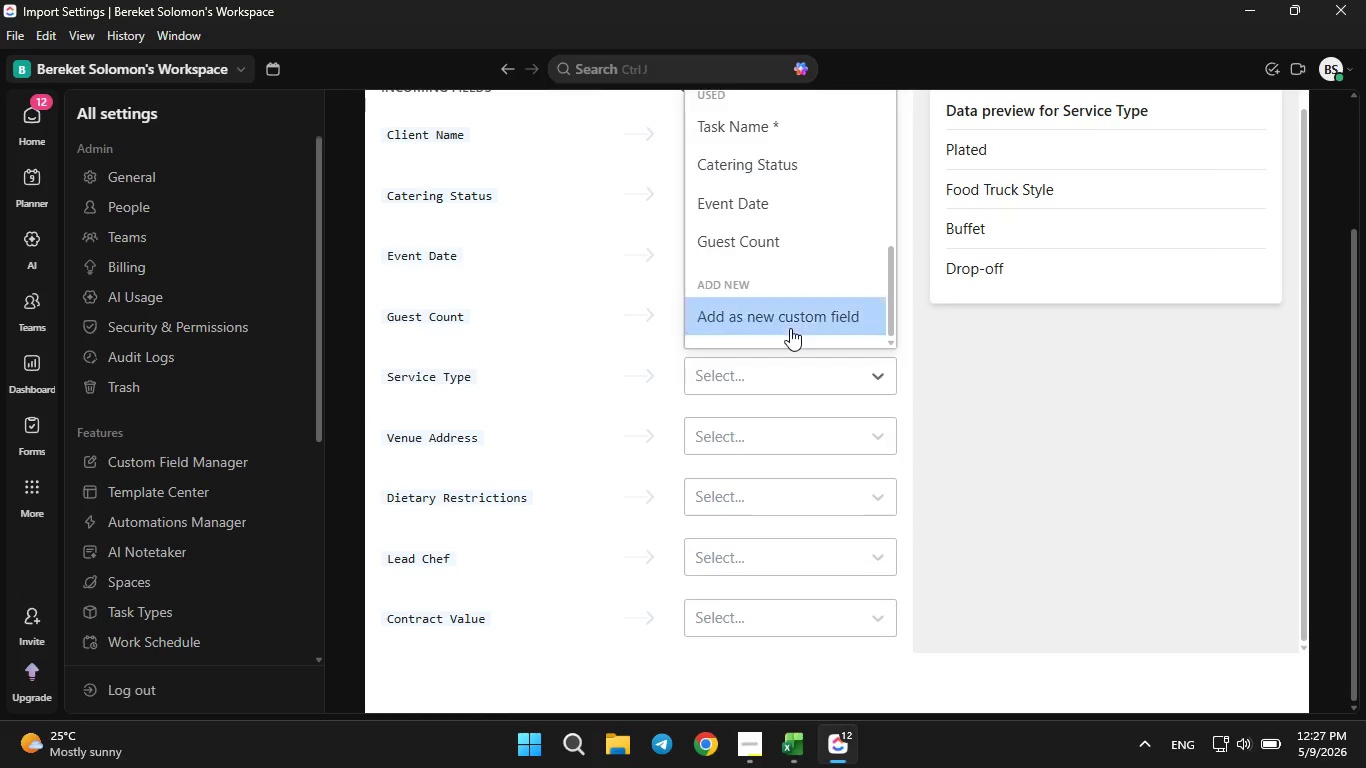 
left_click([809, 444])
 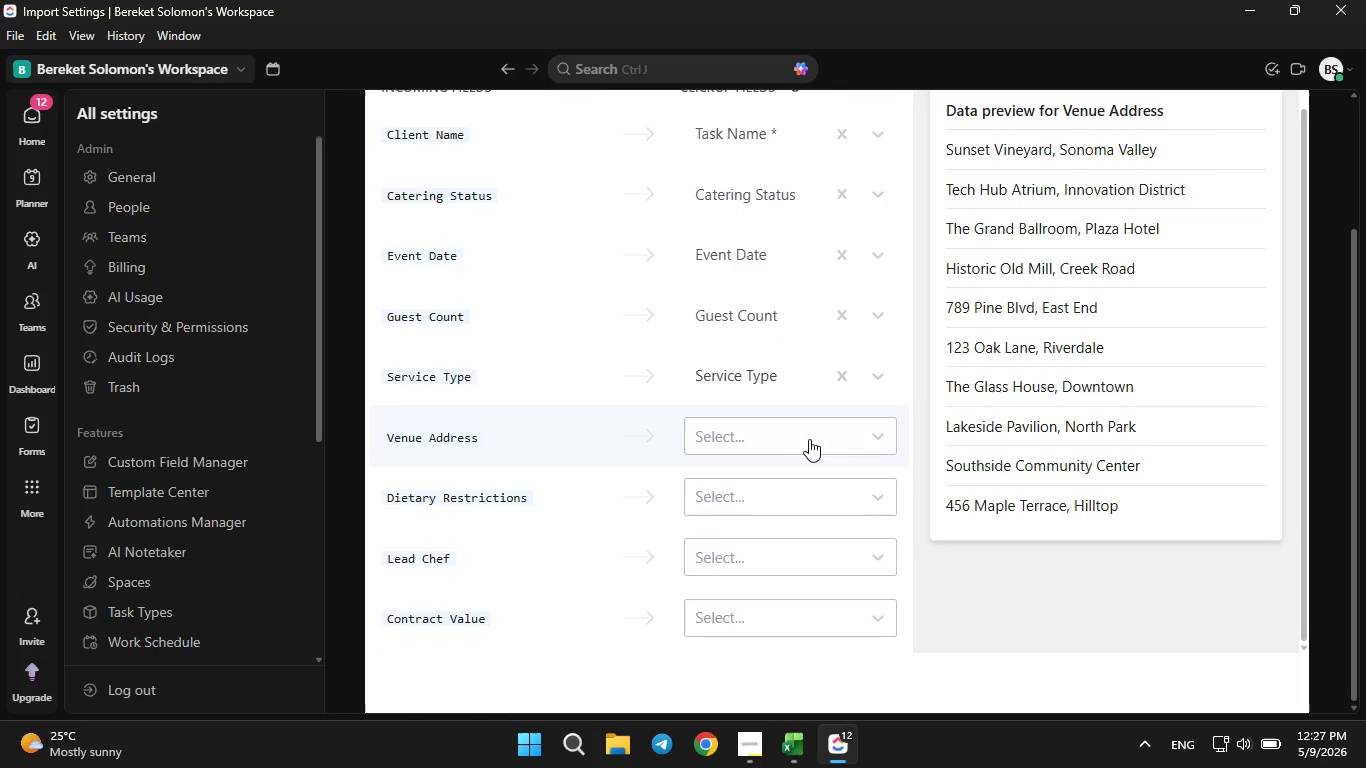 
left_click([810, 439])
 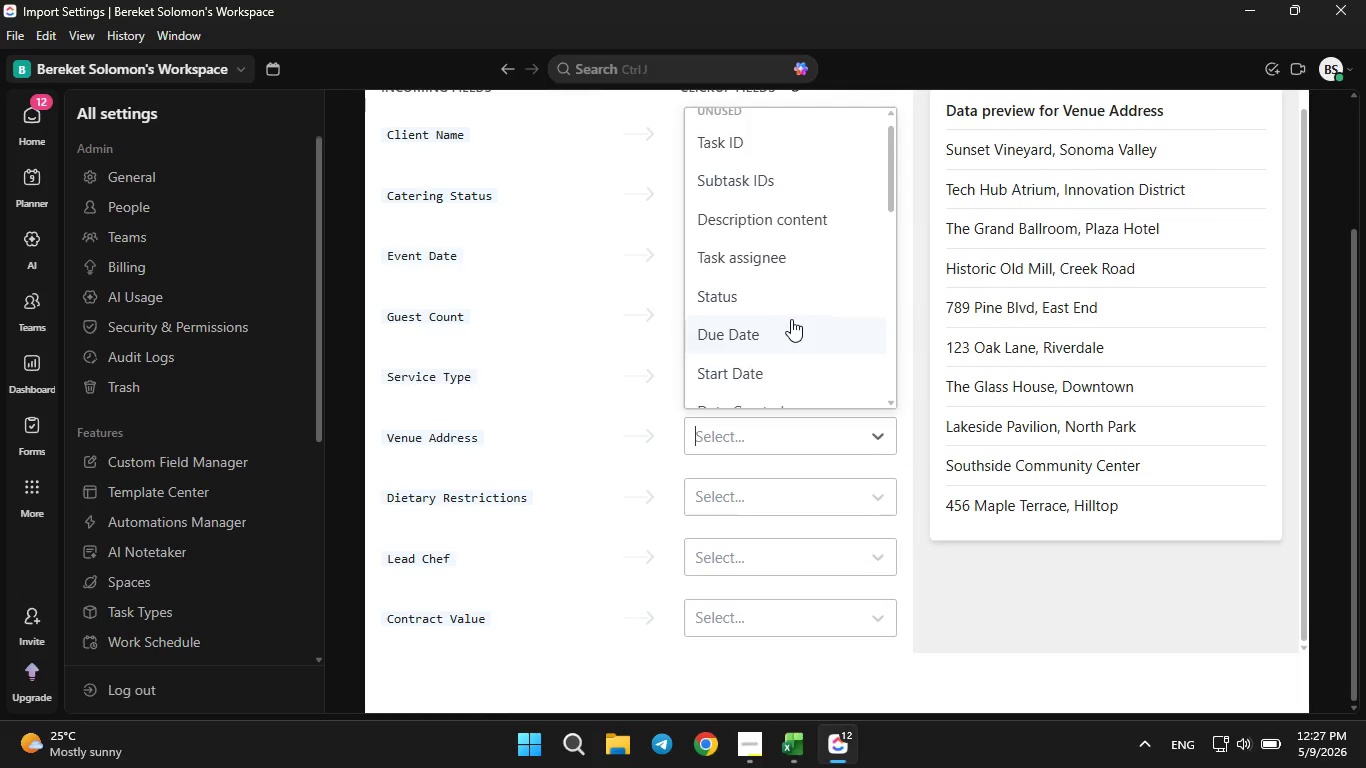 
scroll: coordinate [791, 338], scroll_direction: down, amount: 9.0
 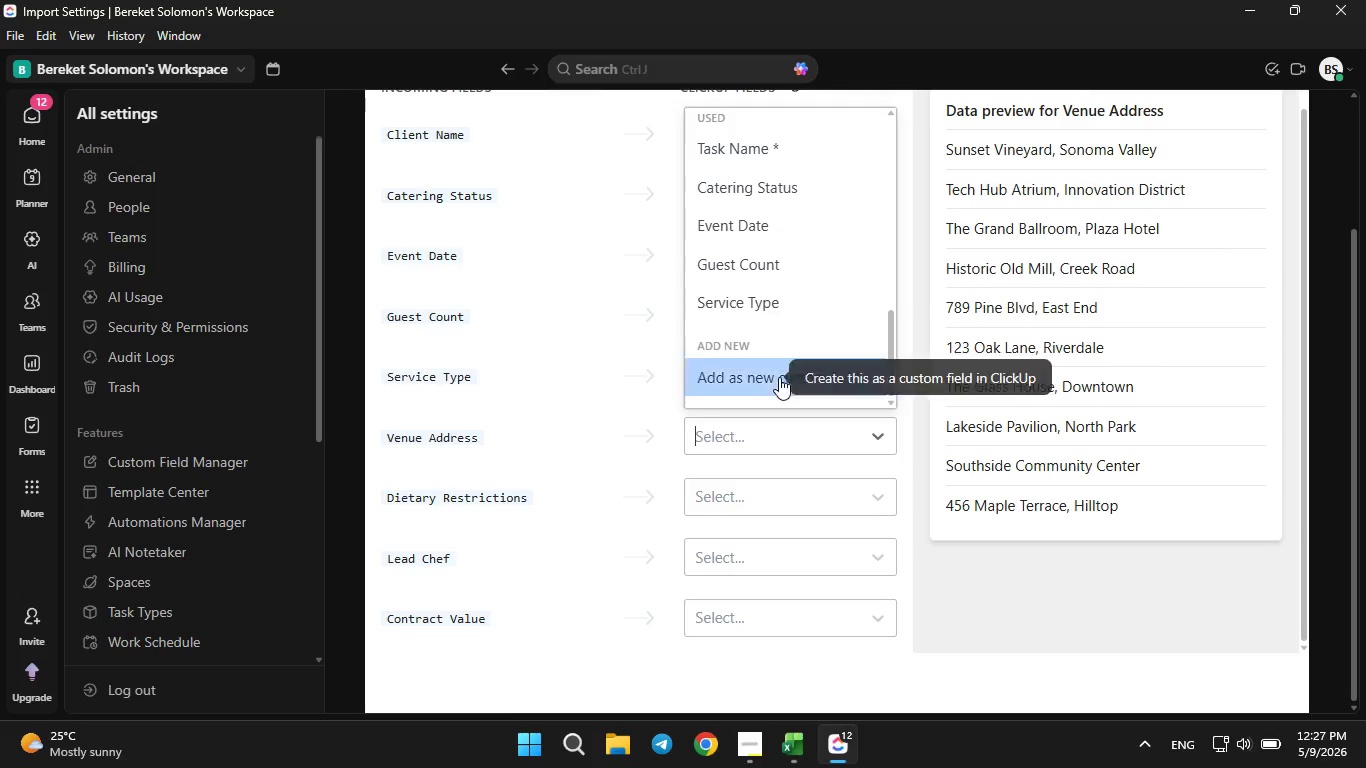 
left_click([779, 377])
 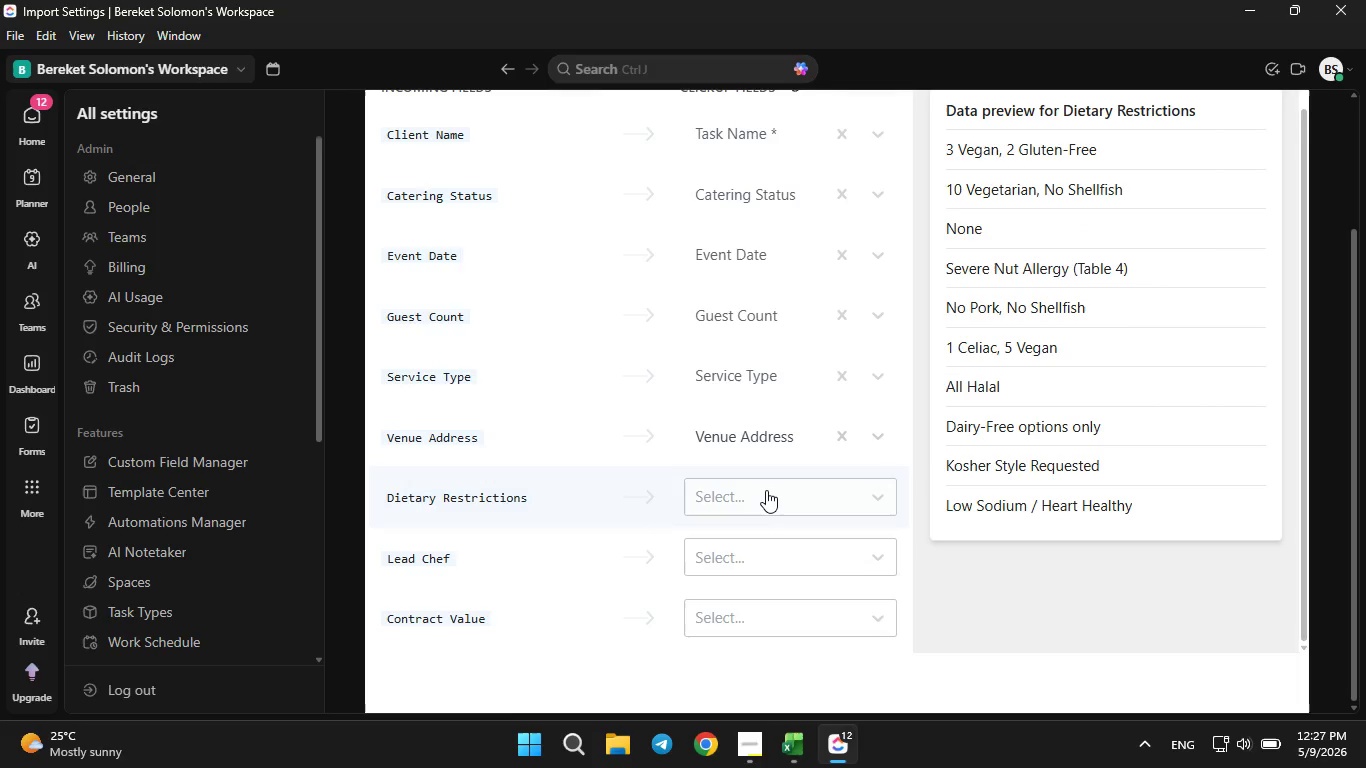 
left_click([766, 490])
 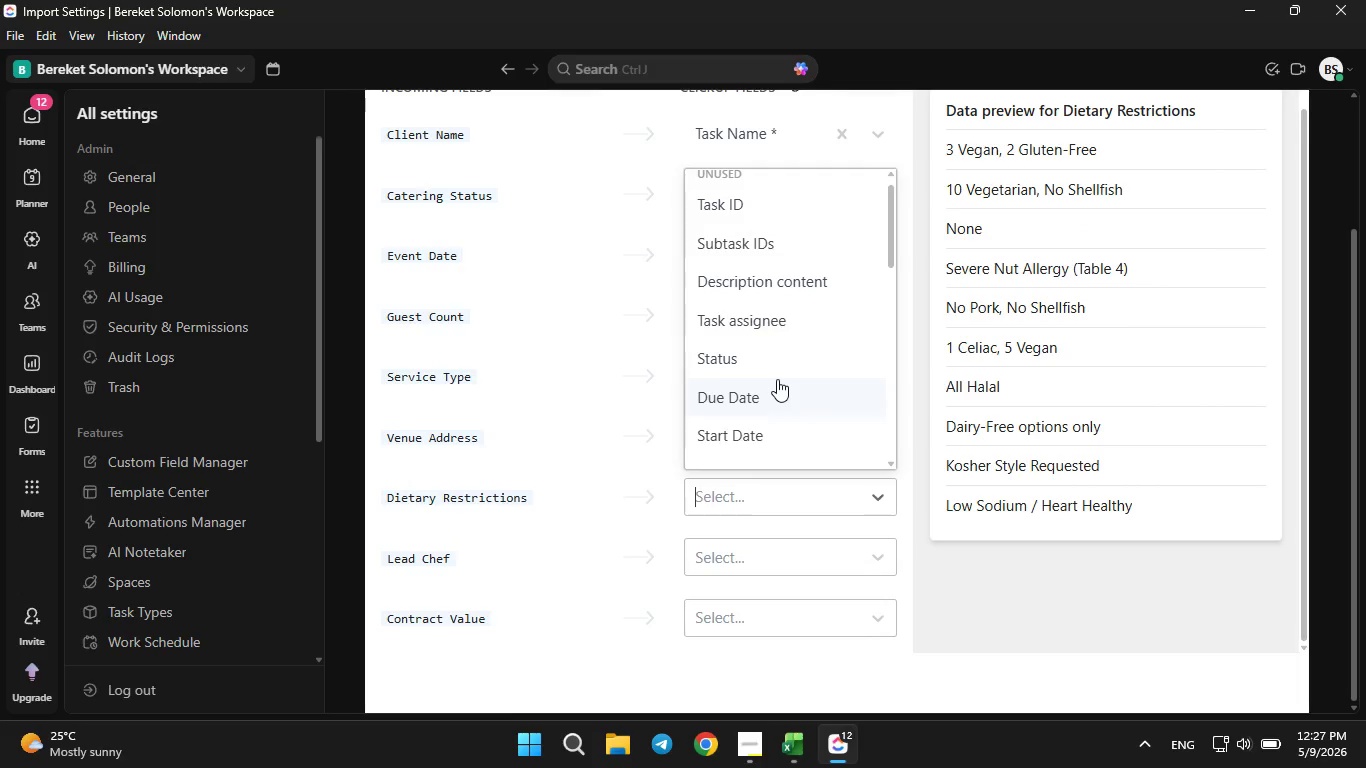 
scroll: coordinate [775, 396], scroll_direction: down, amount: 7.0
 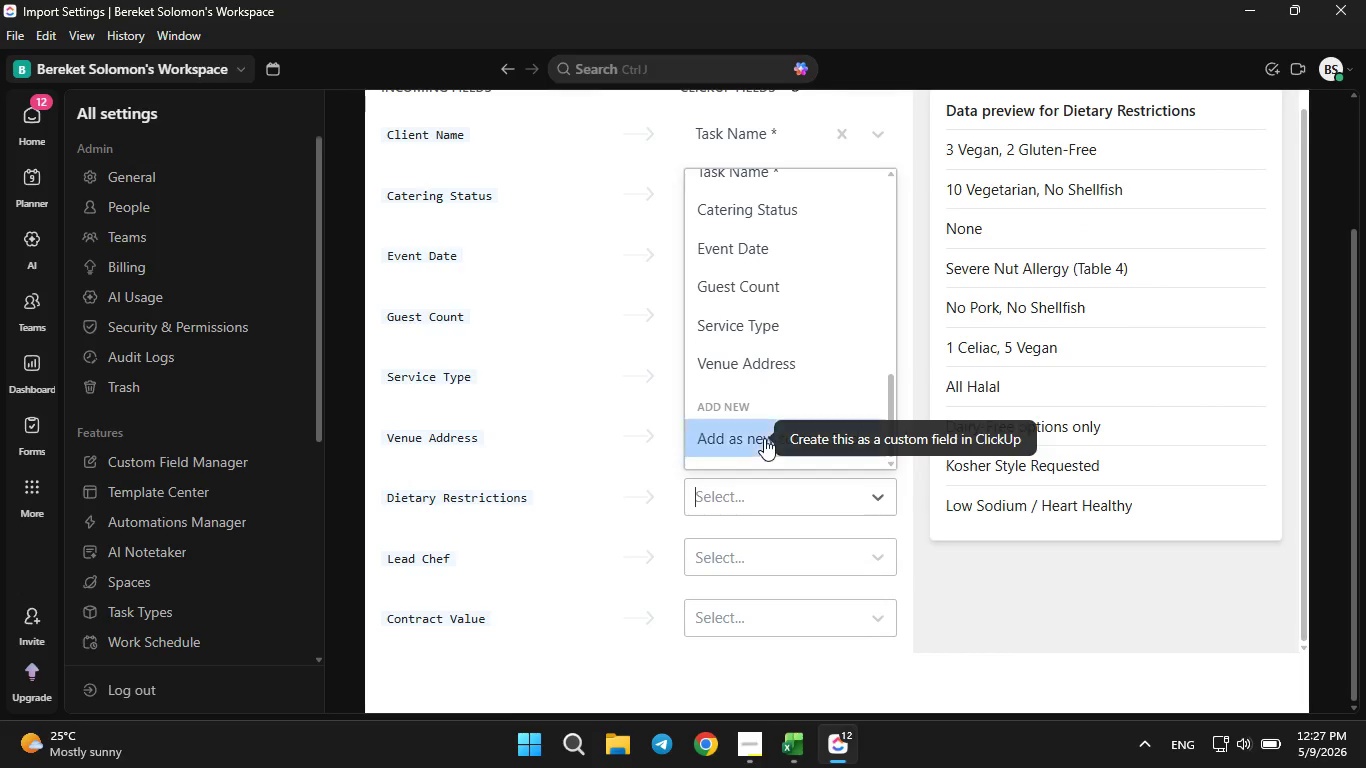 
left_click([764, 438])
 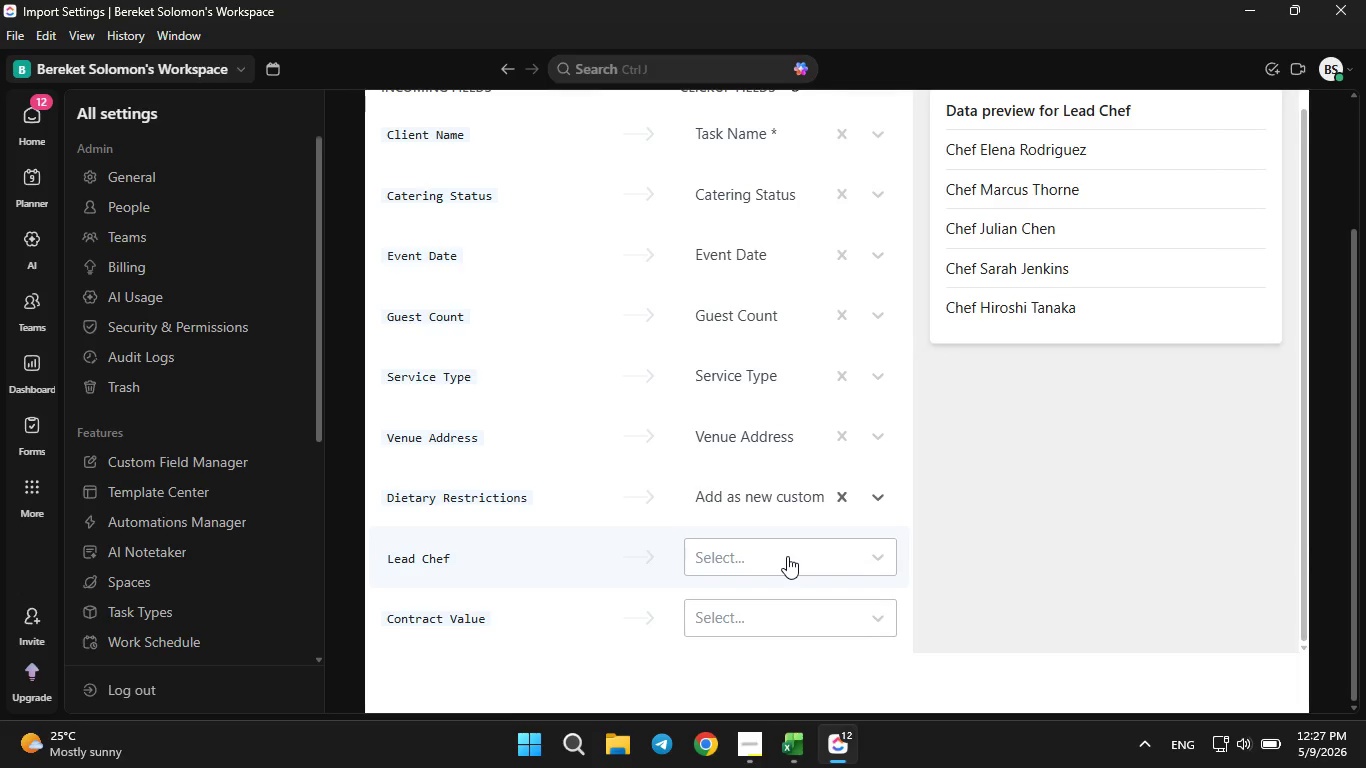 
scroll: coordinate [787, 505], scroll_direction: down, amount: 2.0
 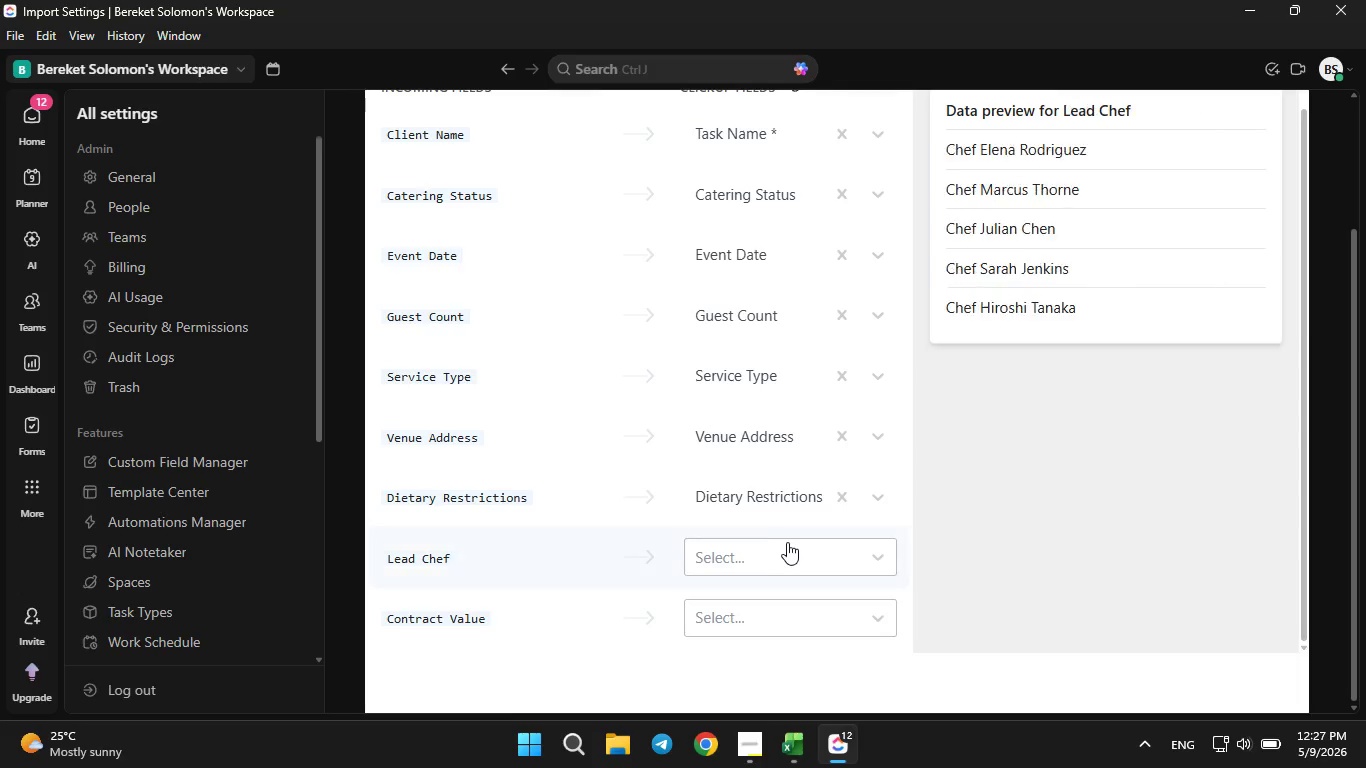 
left_click([784, 548])
 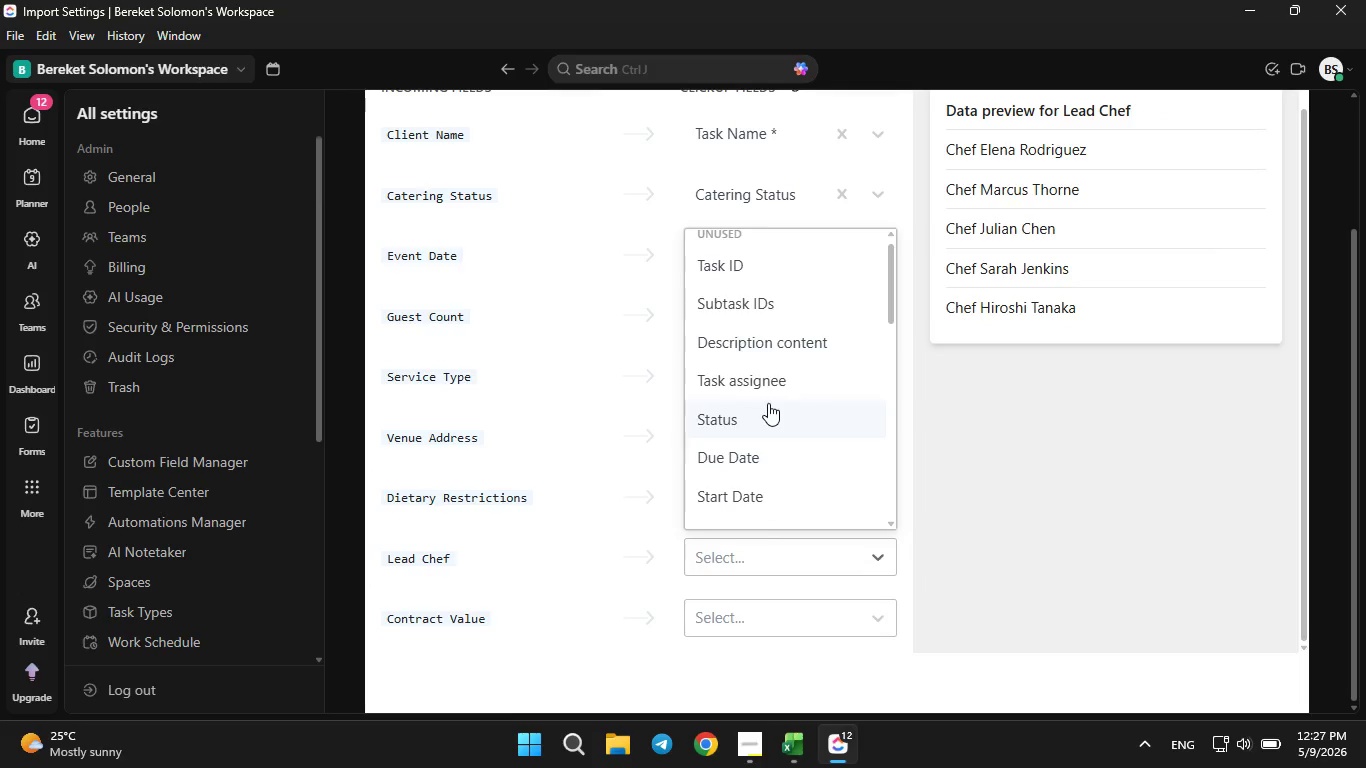 
scroll: coordinate [768, 403], scroll_direction: down, amount: 6.0
 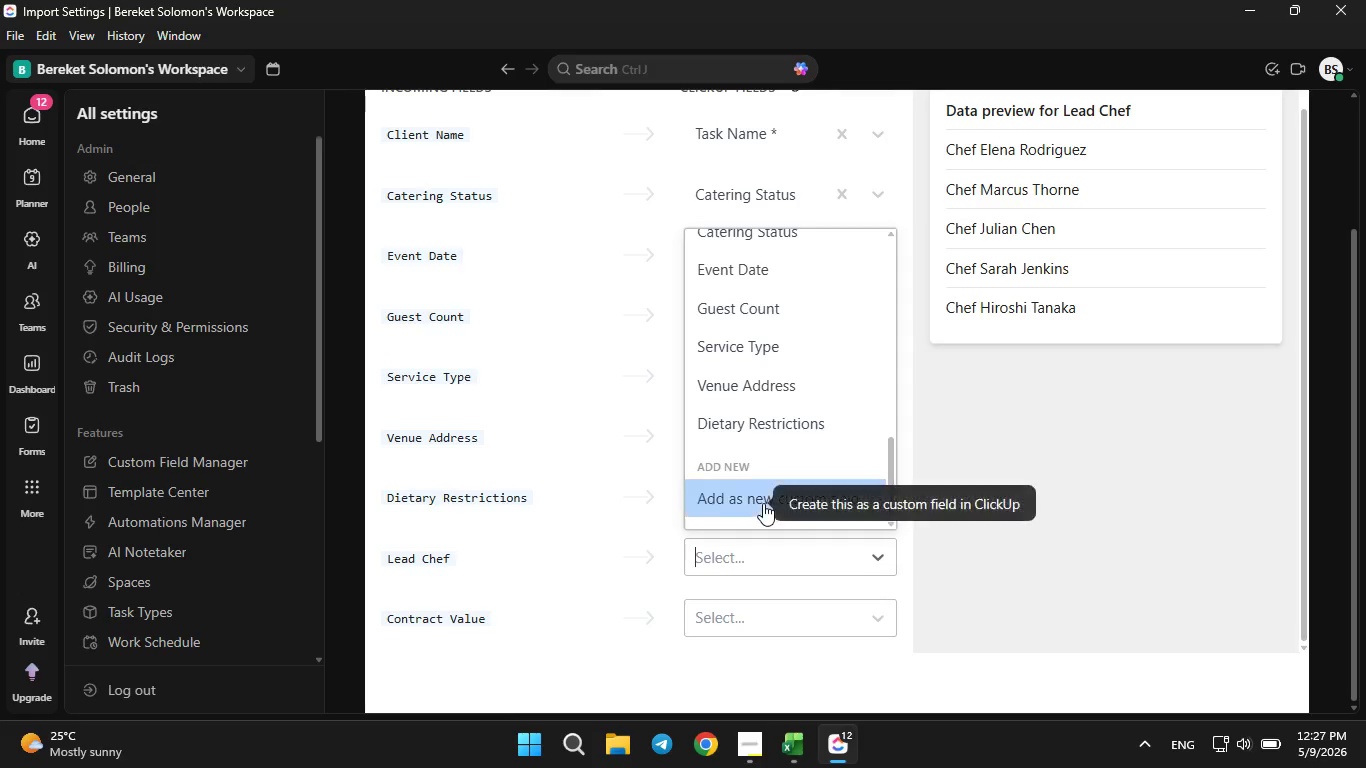 
left_click([763, 503])
 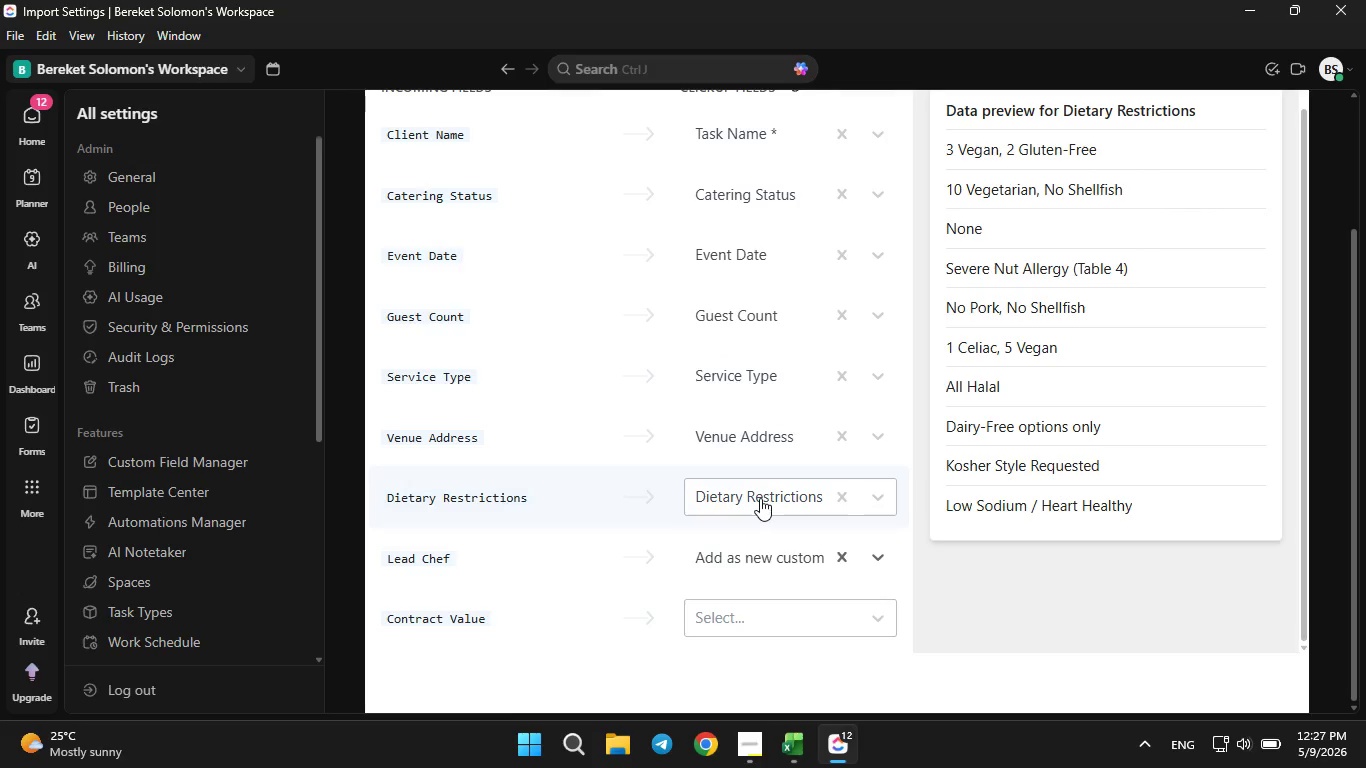 
scroll: coordinate [760, 498], scroll_direction: down, amount: 5.0
 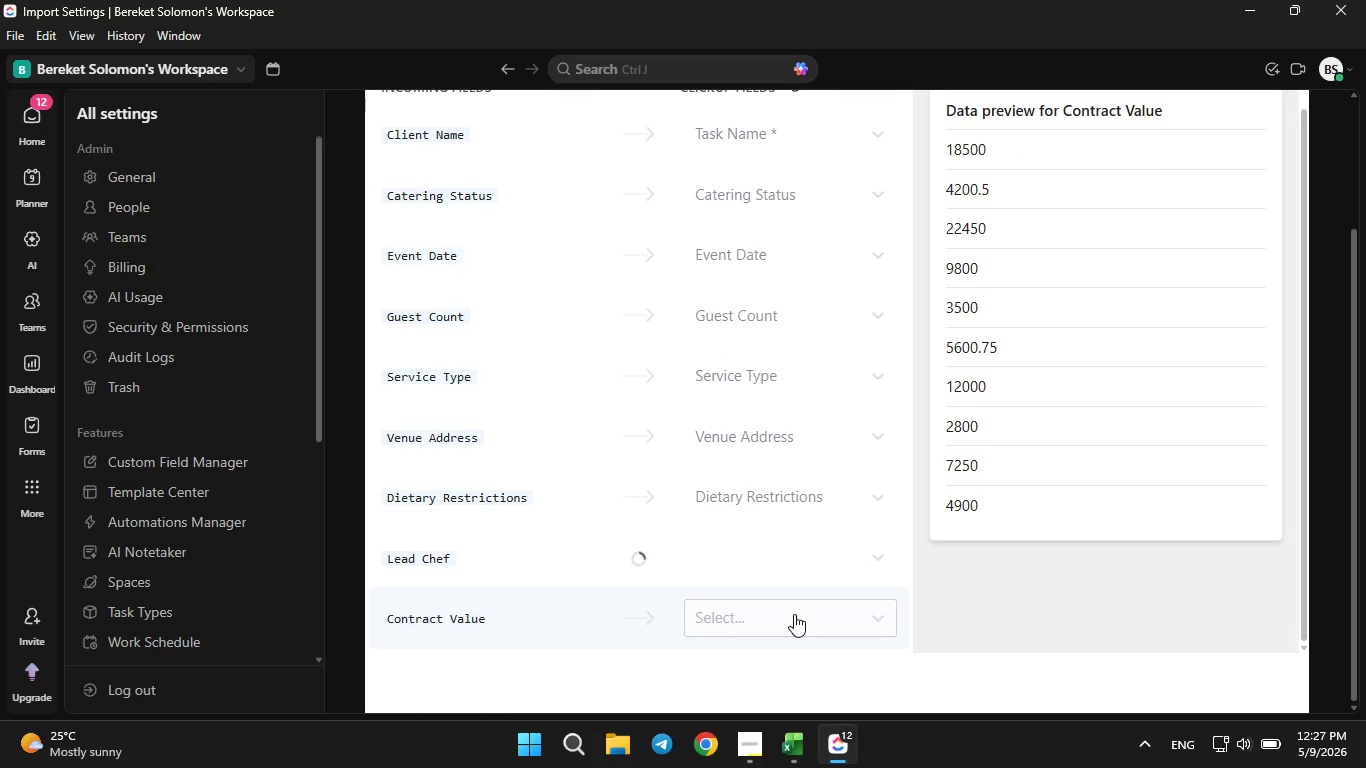 
left_click([794, 614])
 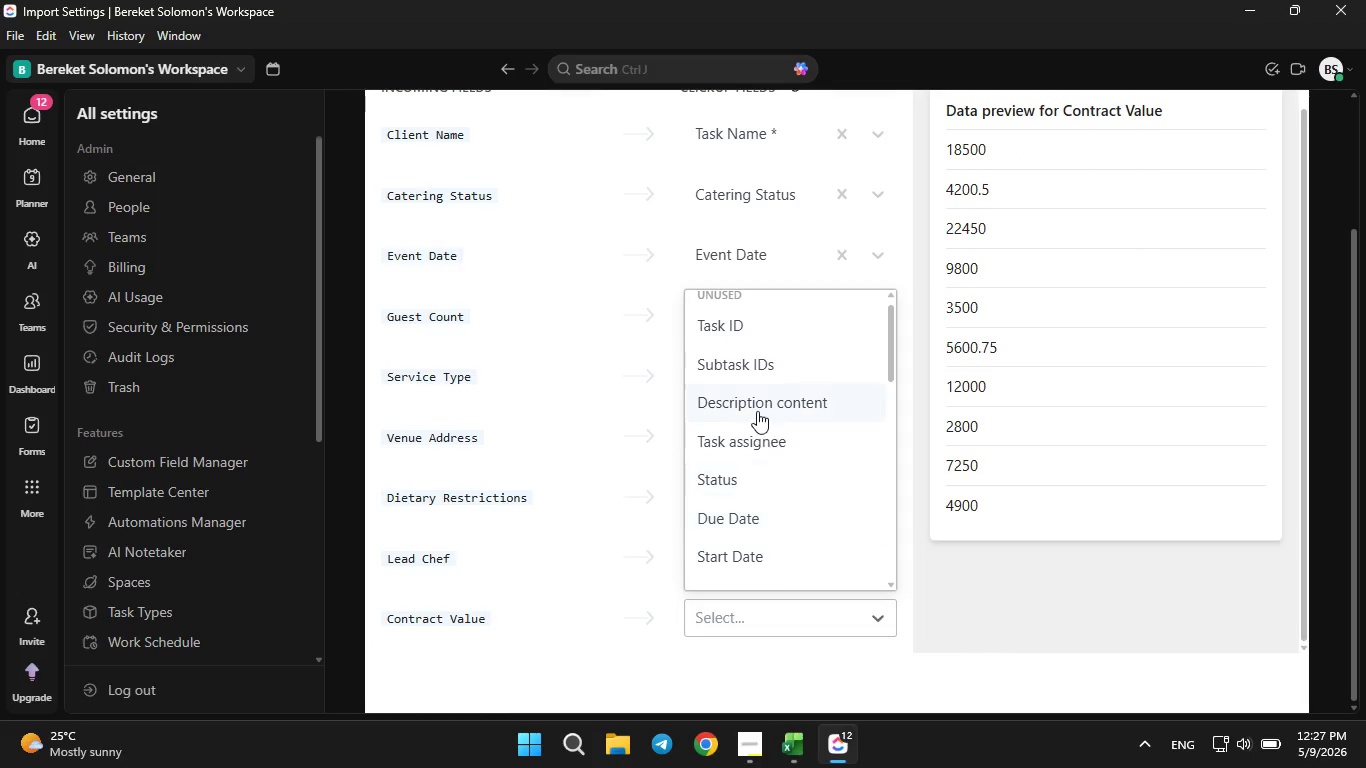 
scroll: coordinate [767, 517], scroll_direction: down, amount: 10.0
 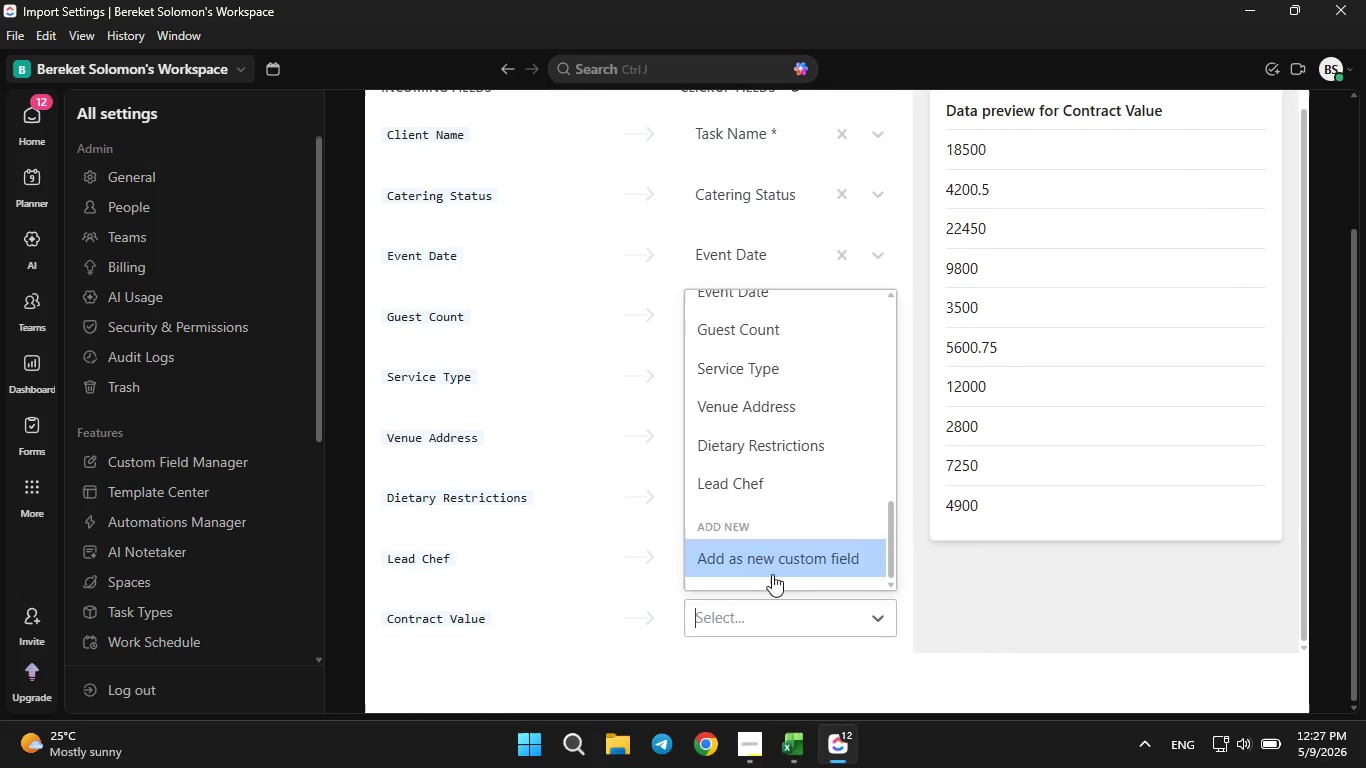 
left_click([772, 574])
 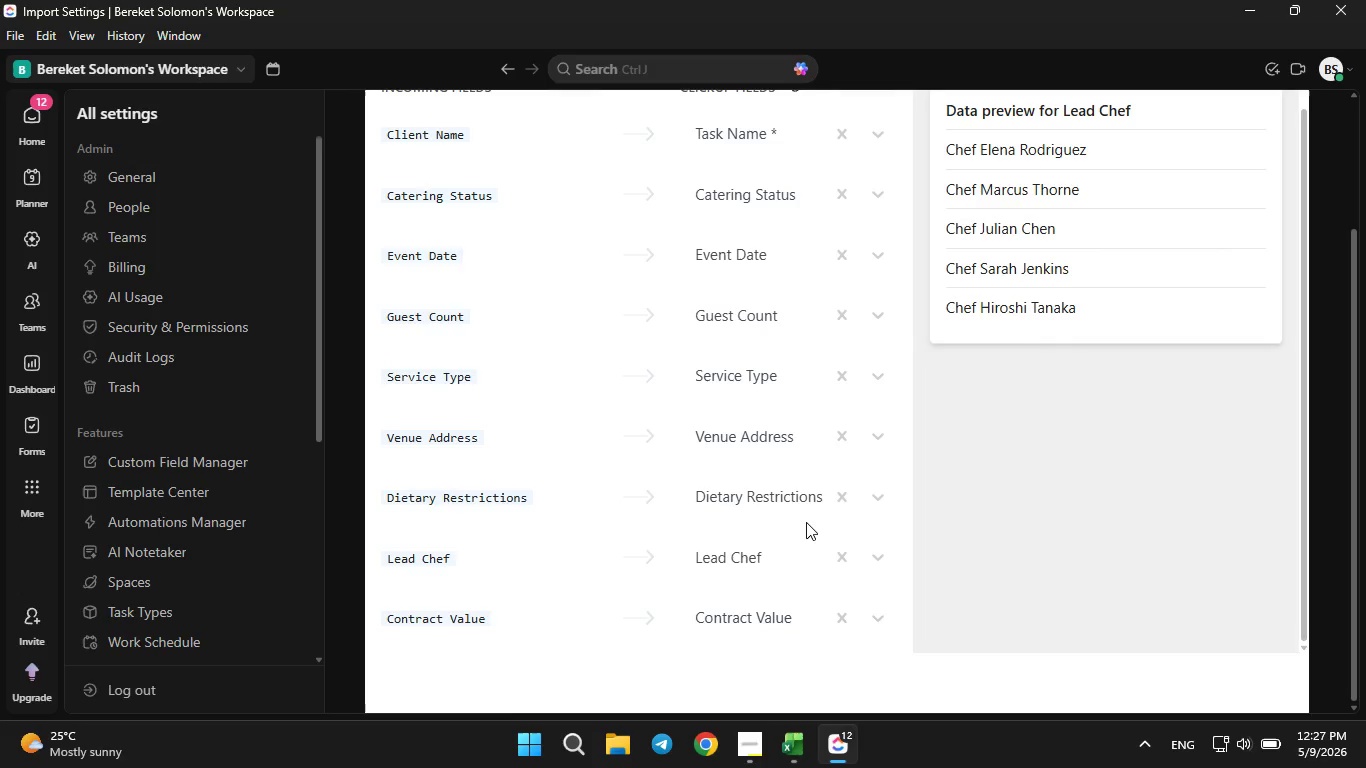 
scroll: coordinate [806, 522], scroll_direction: none, amount: 0.0
 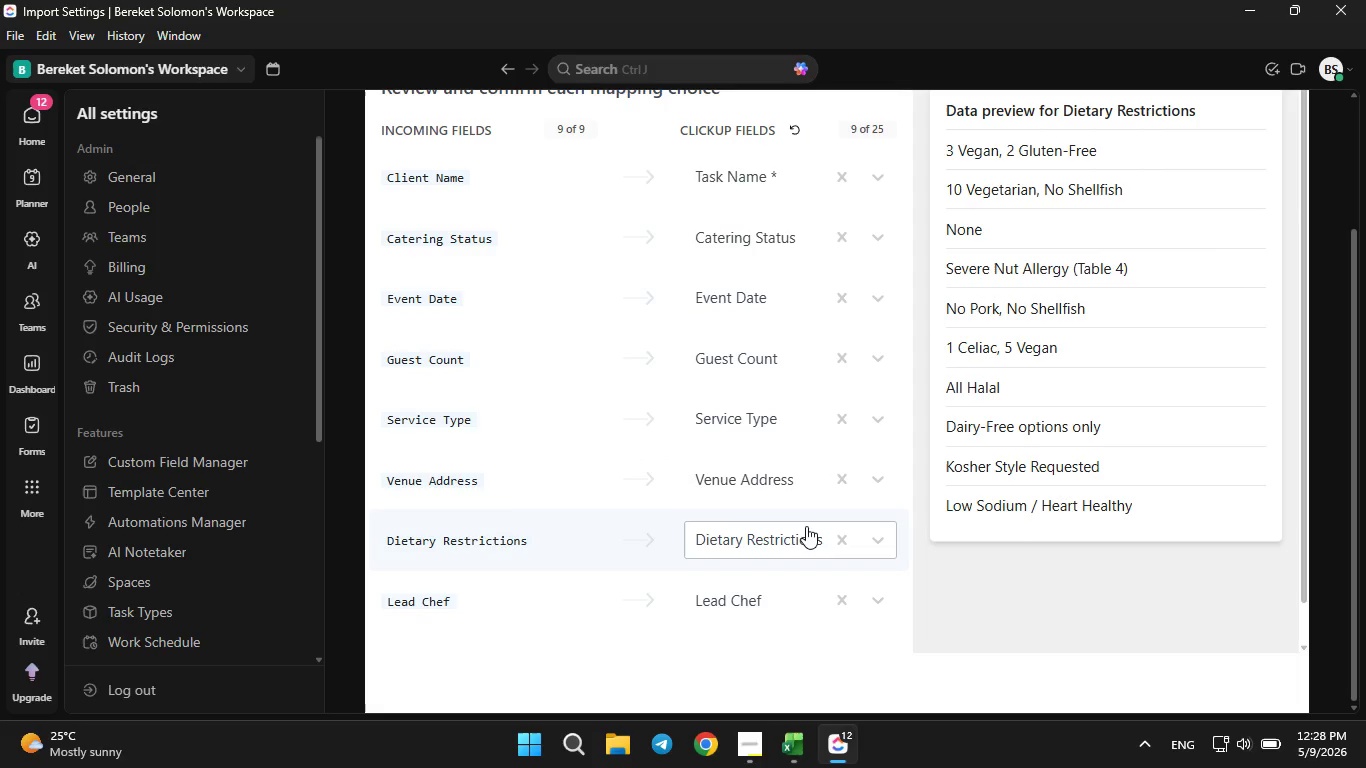 
wait(26.89)
 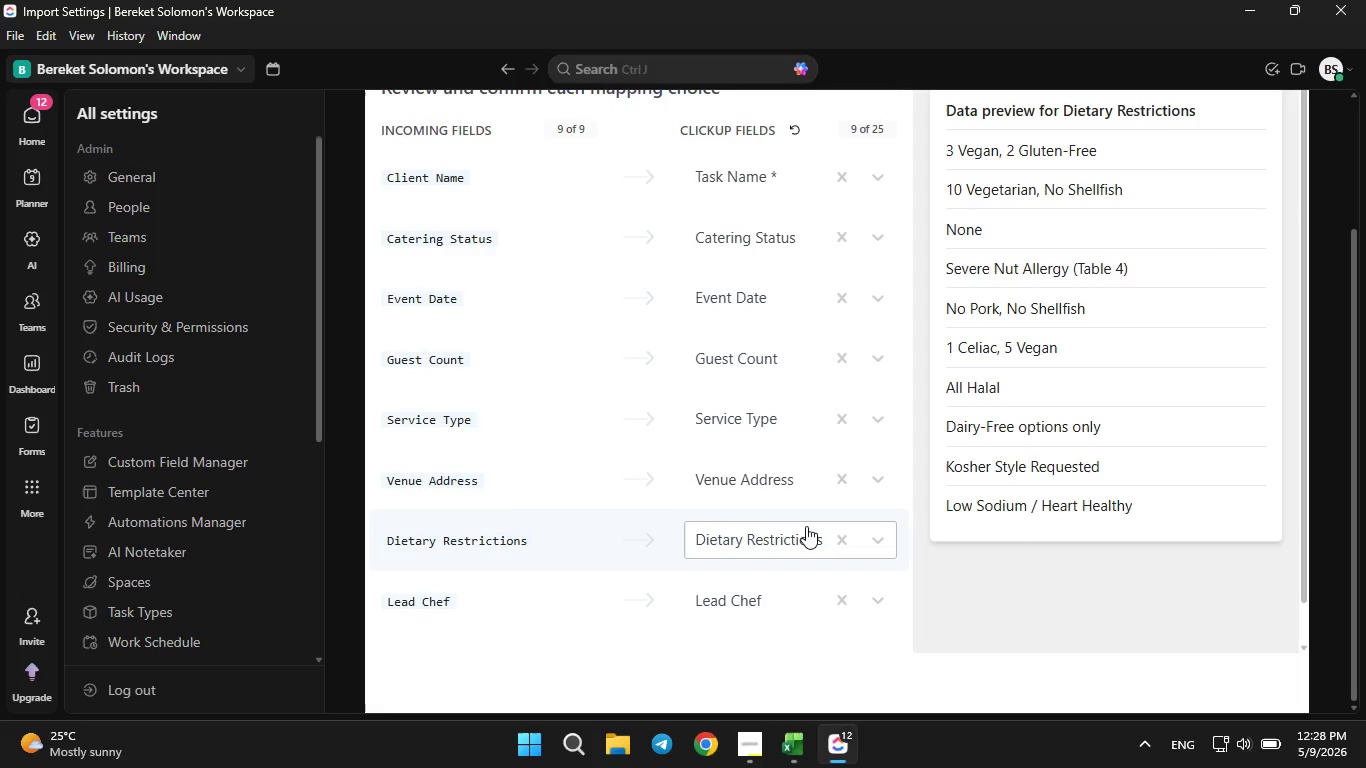 
scroll: coordinate [800, 530], scroll_direction: up, amount: 5.0
 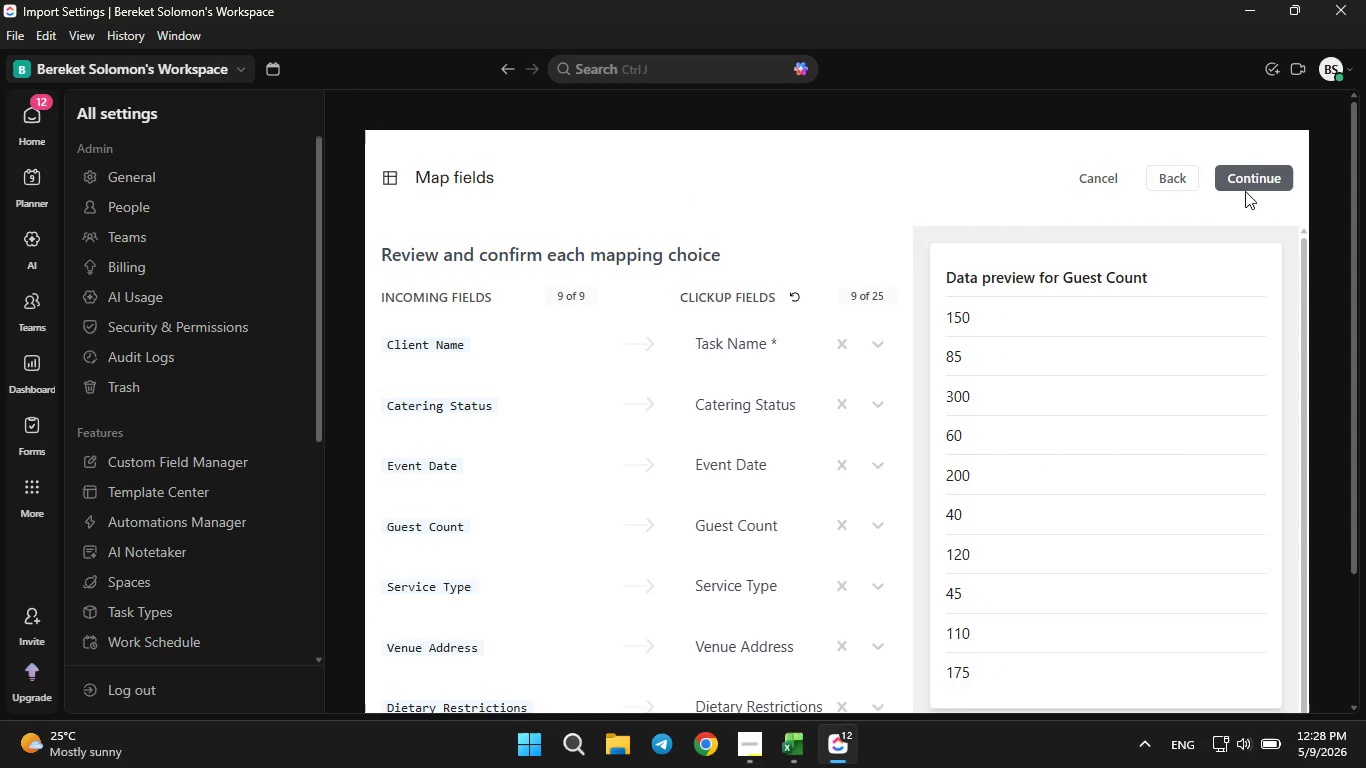 
mouse_move([1246, 201])
 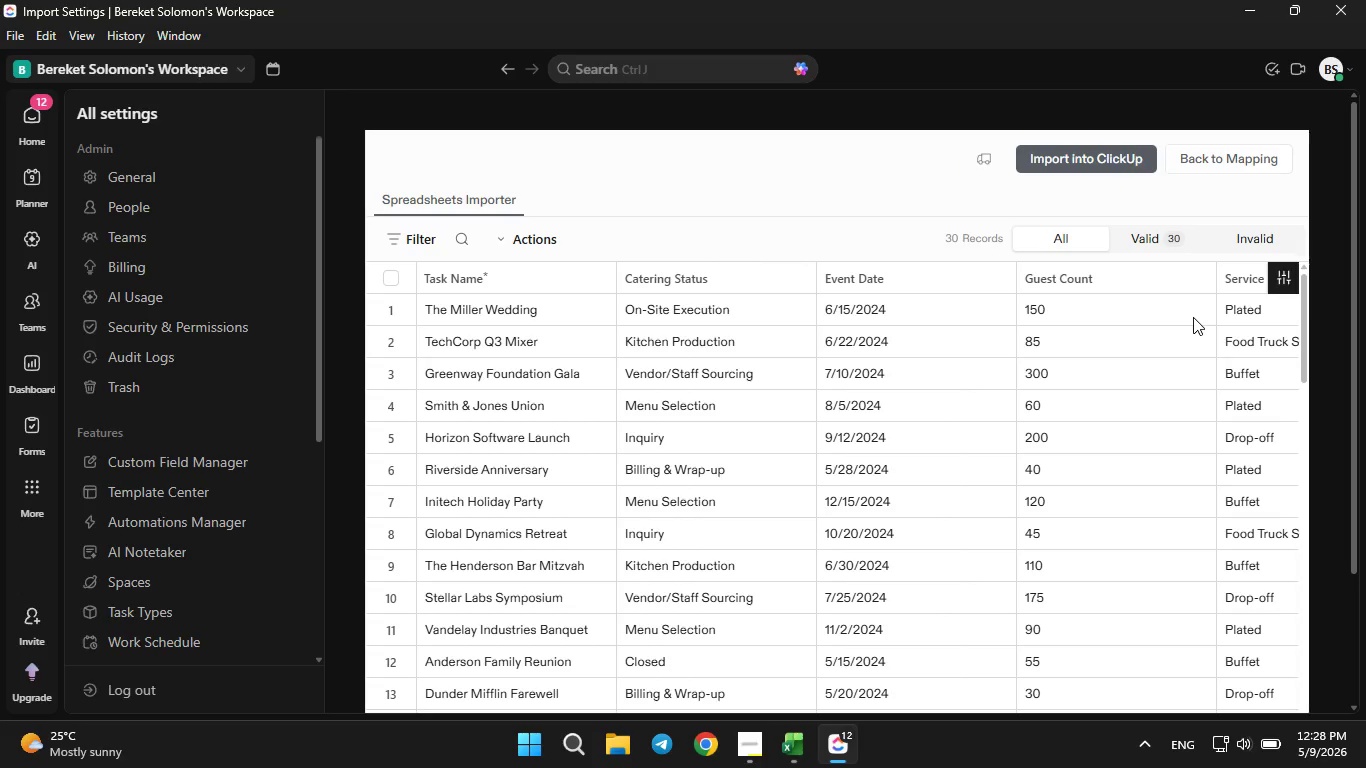 
wait(21.83)
 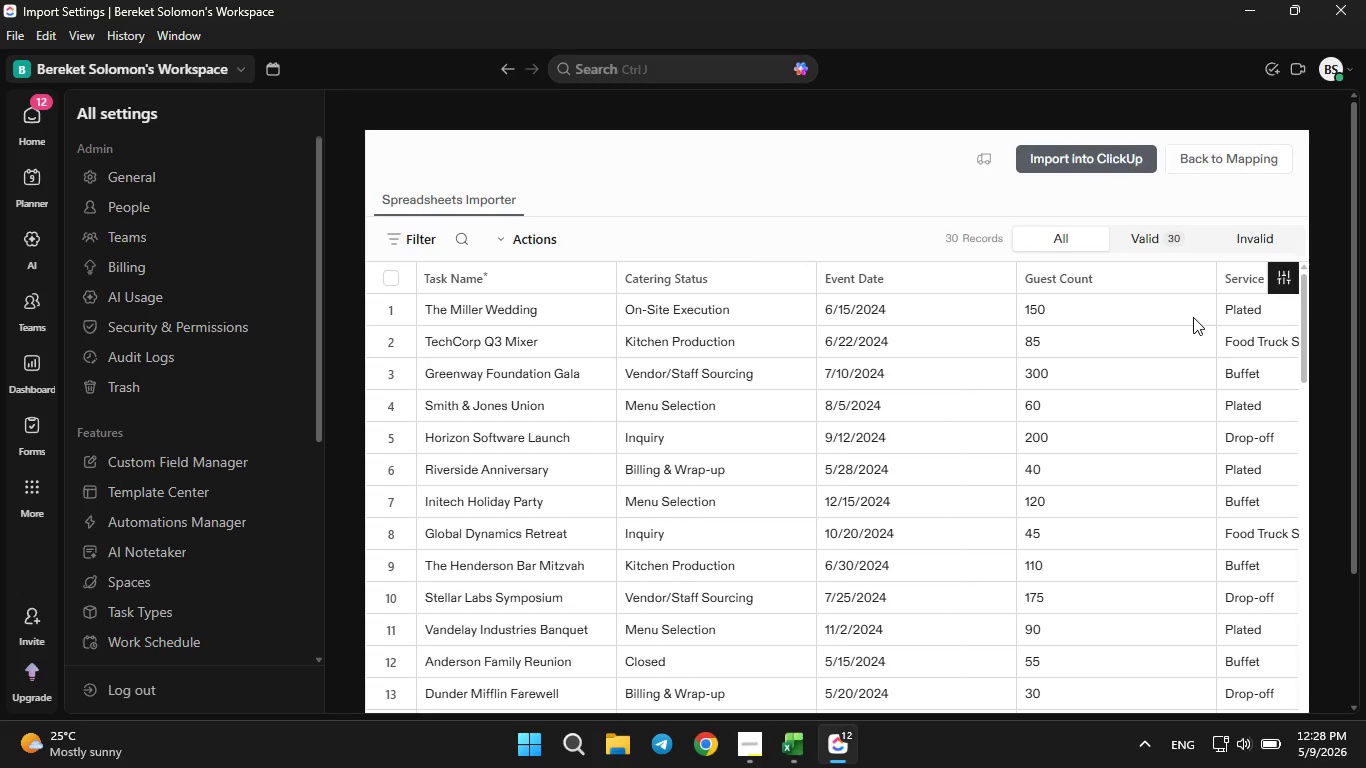 
left_click([462, 336])
 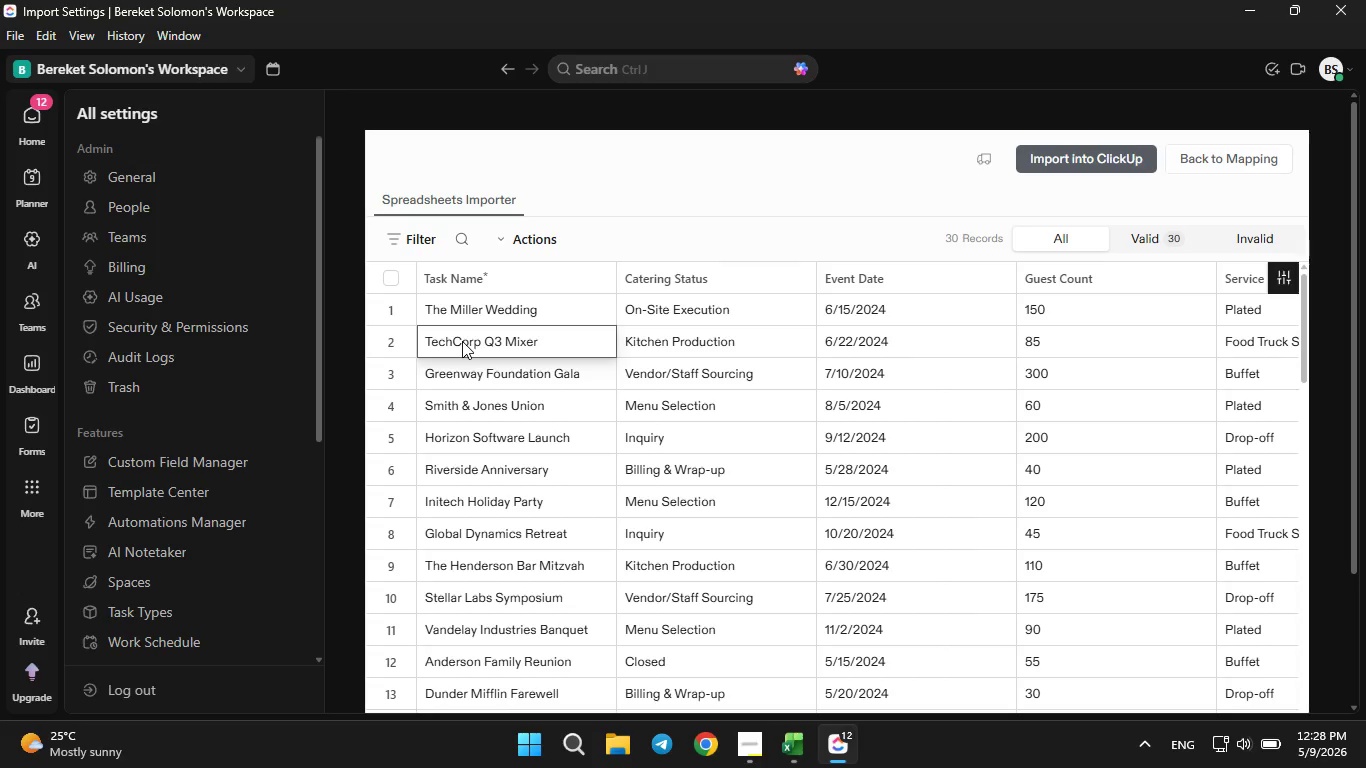 
key(ArrowRight)
 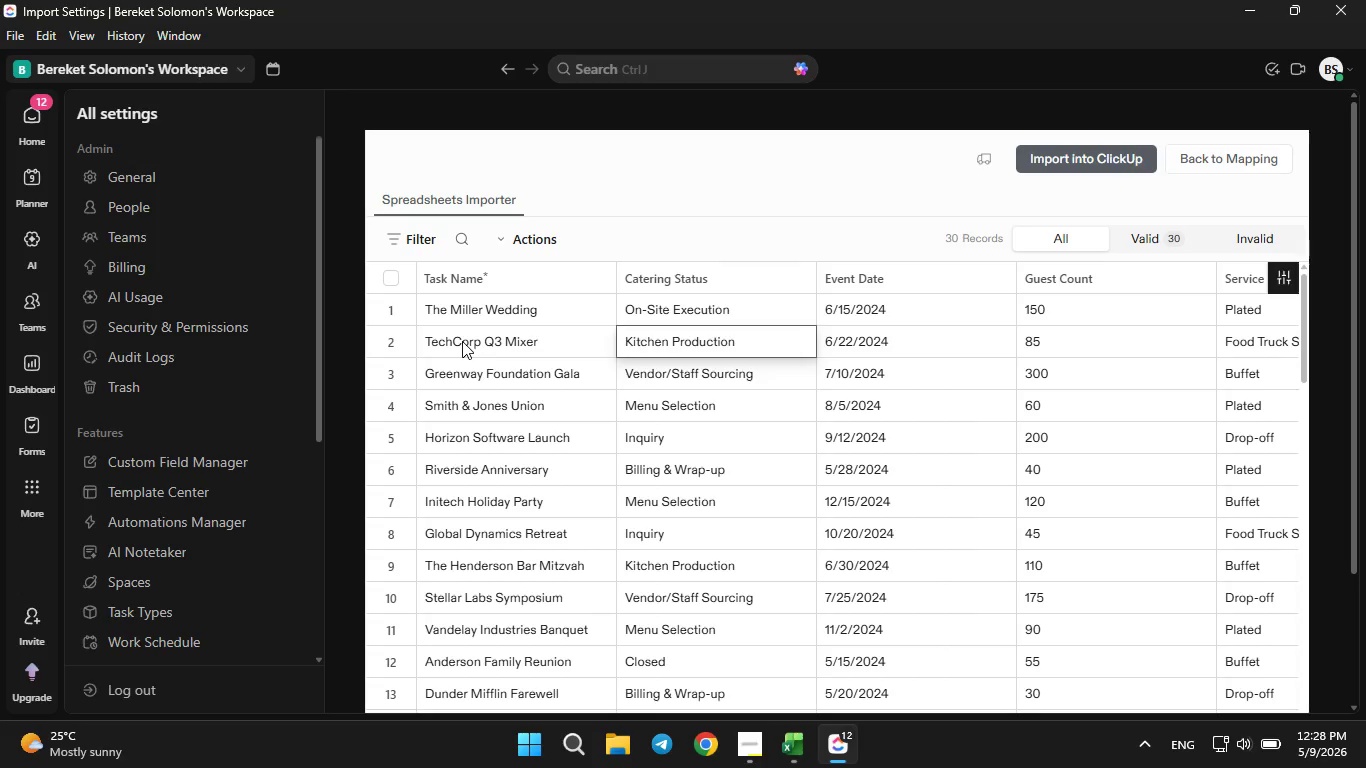 
key(ArrowRight)
 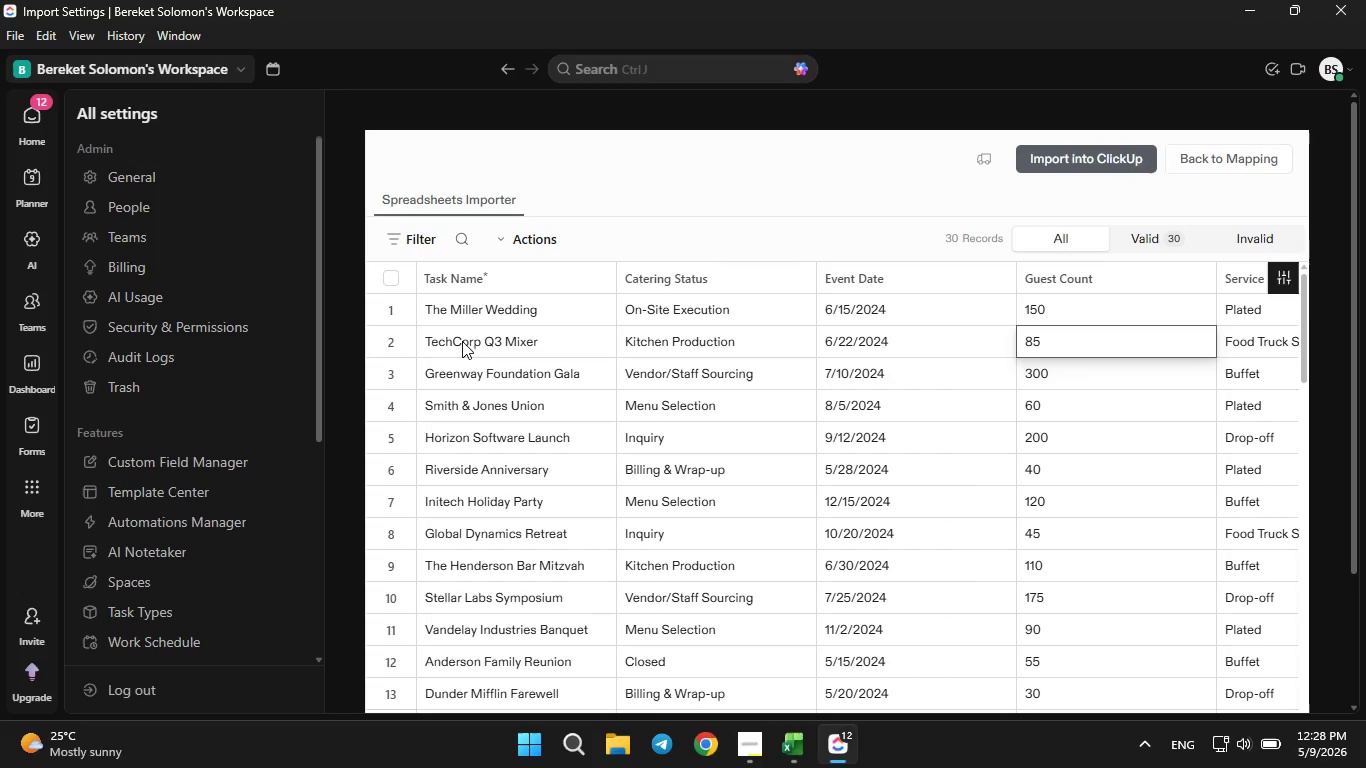 
key(ArrowRight)
 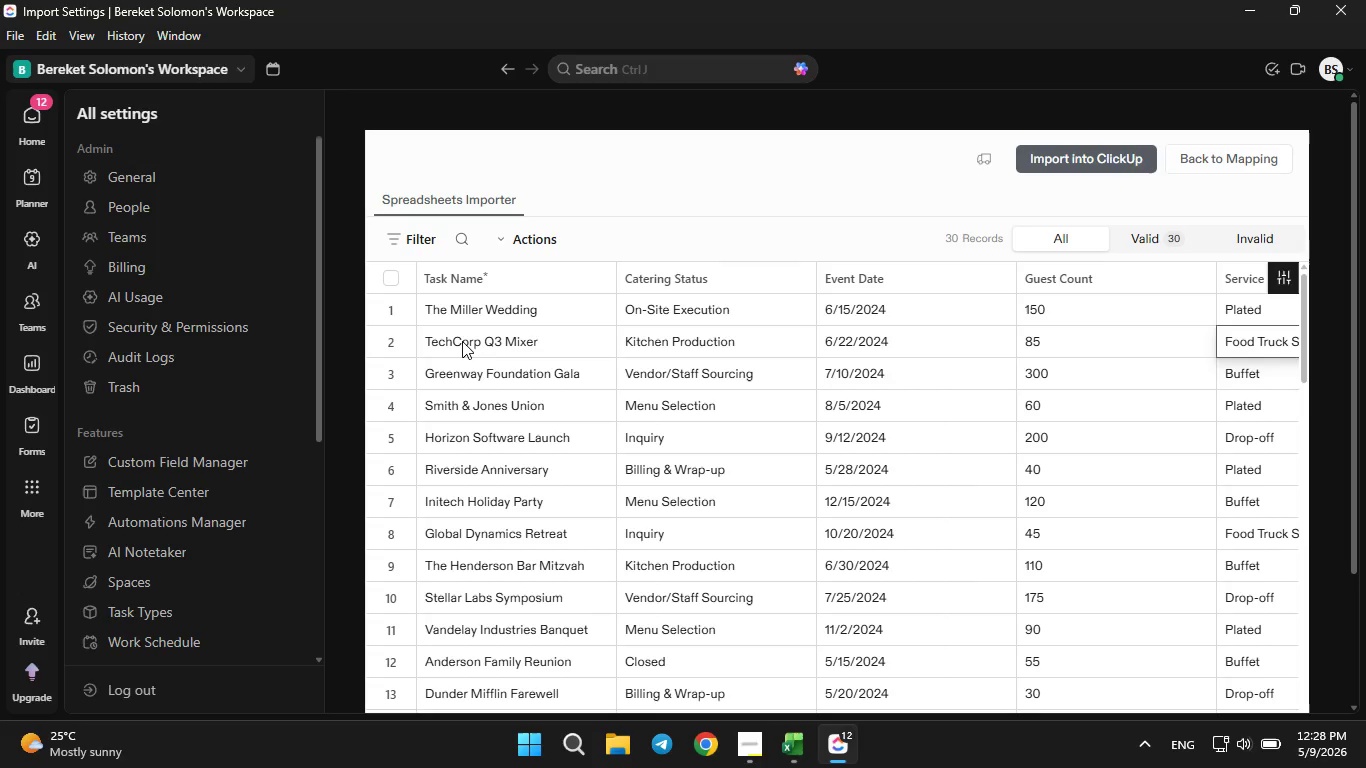 
key(ArrowRight)
 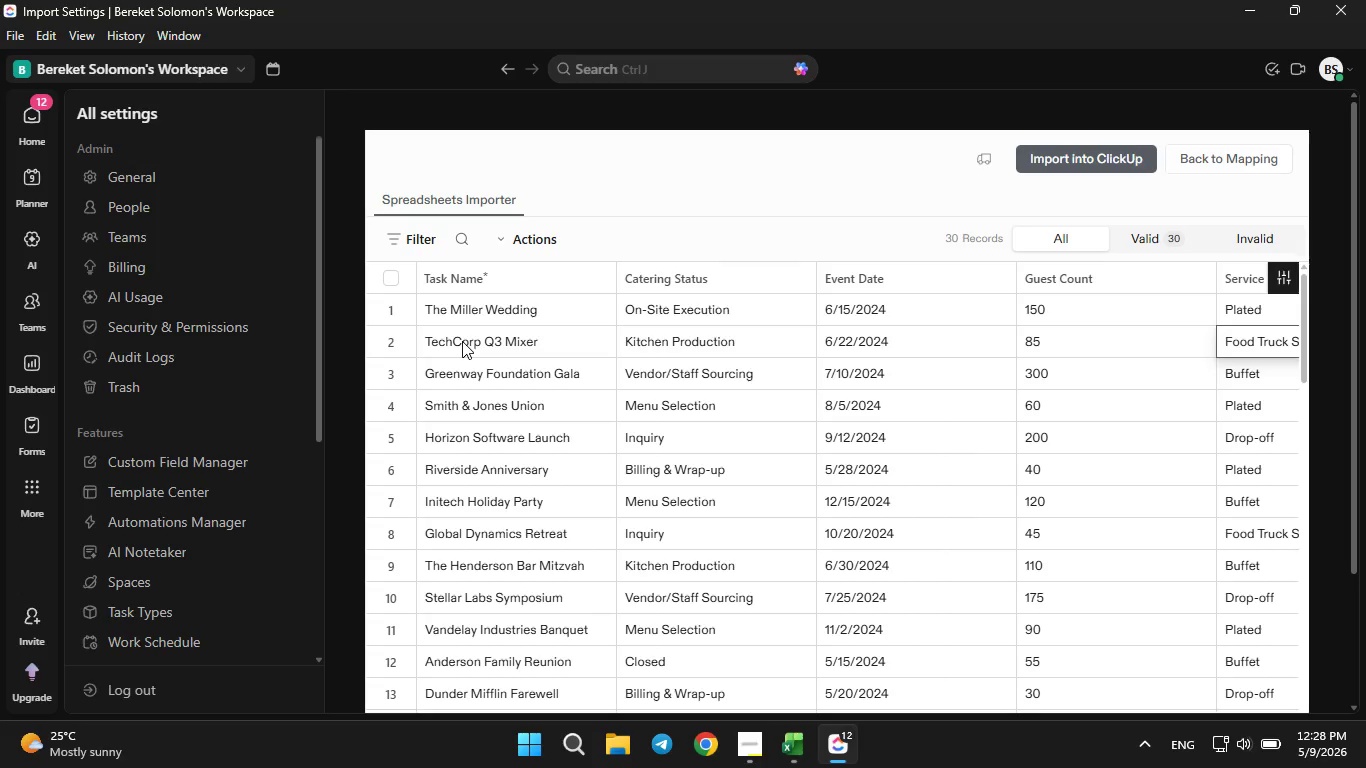 
key(ArrowRight)
 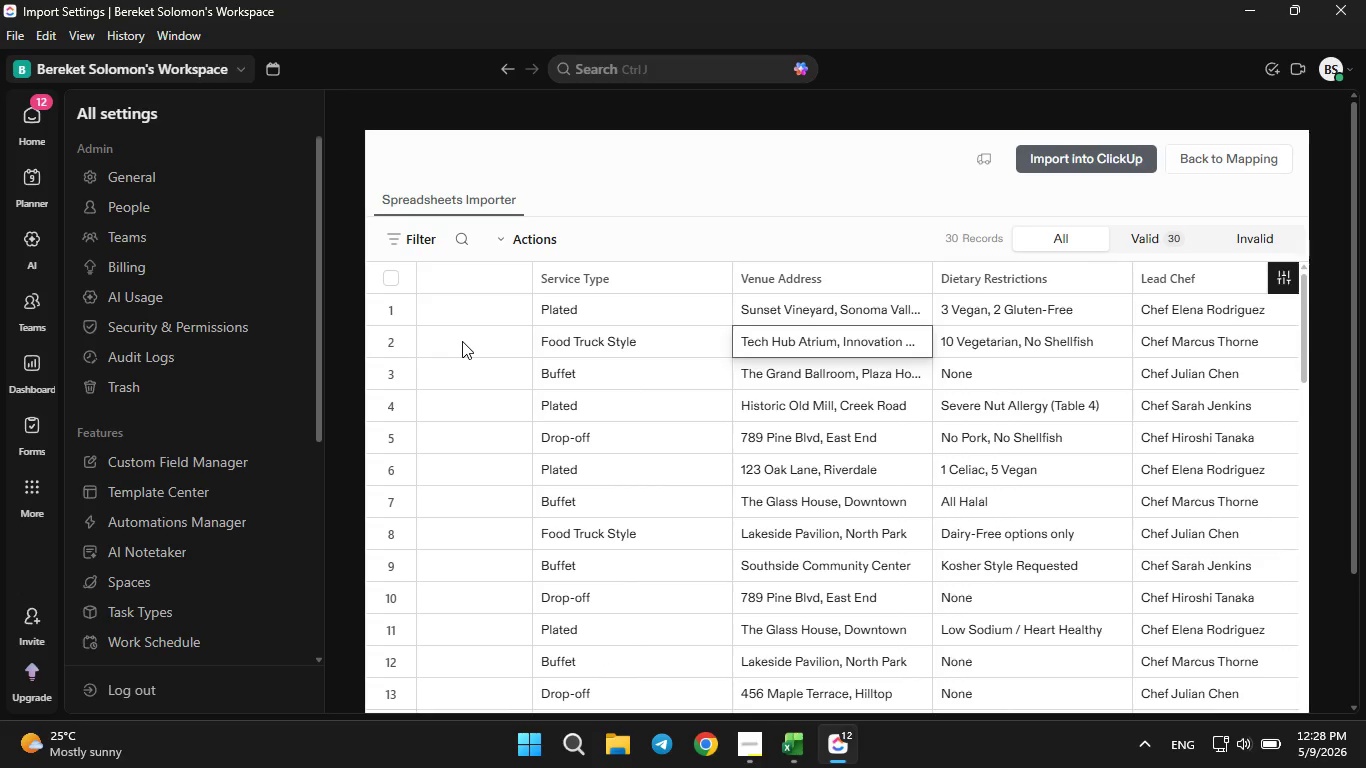 
key(ArrowRight)
 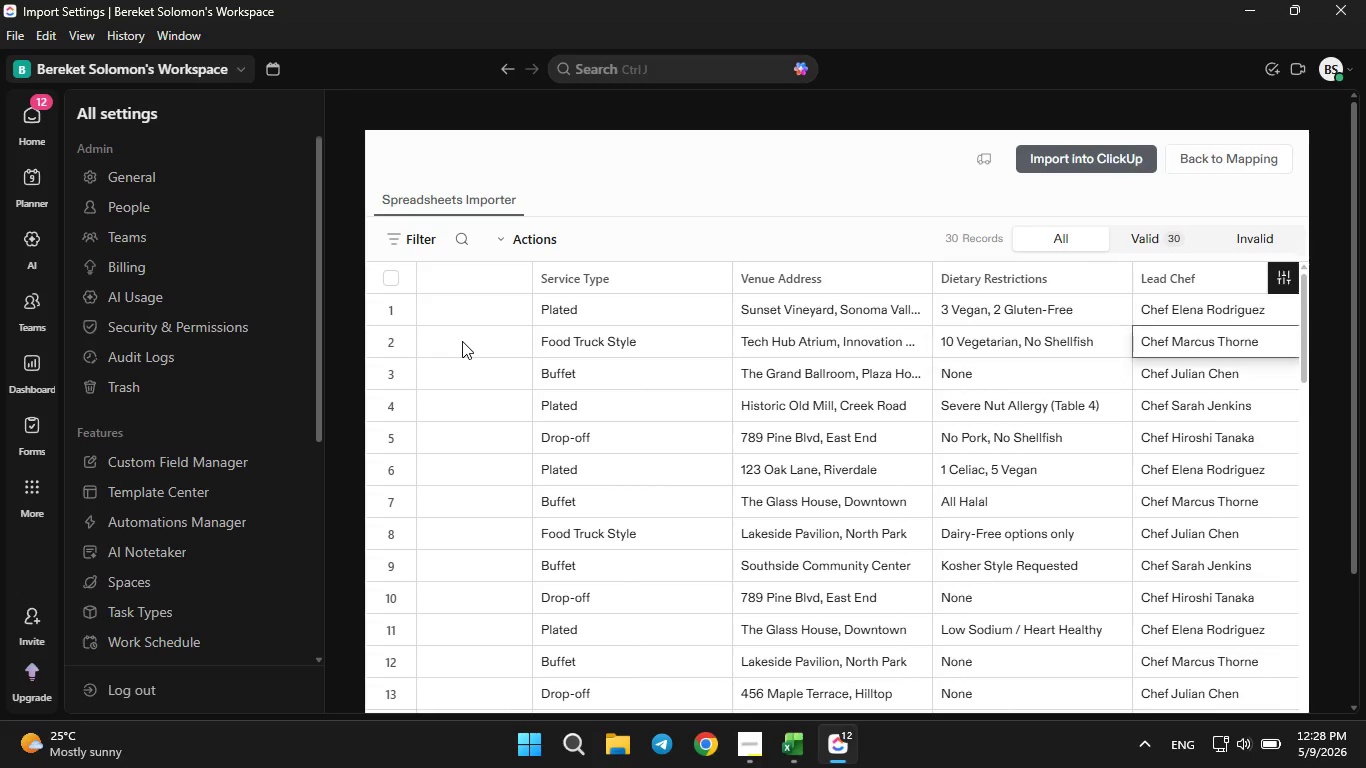 
key(ArrowRight)
 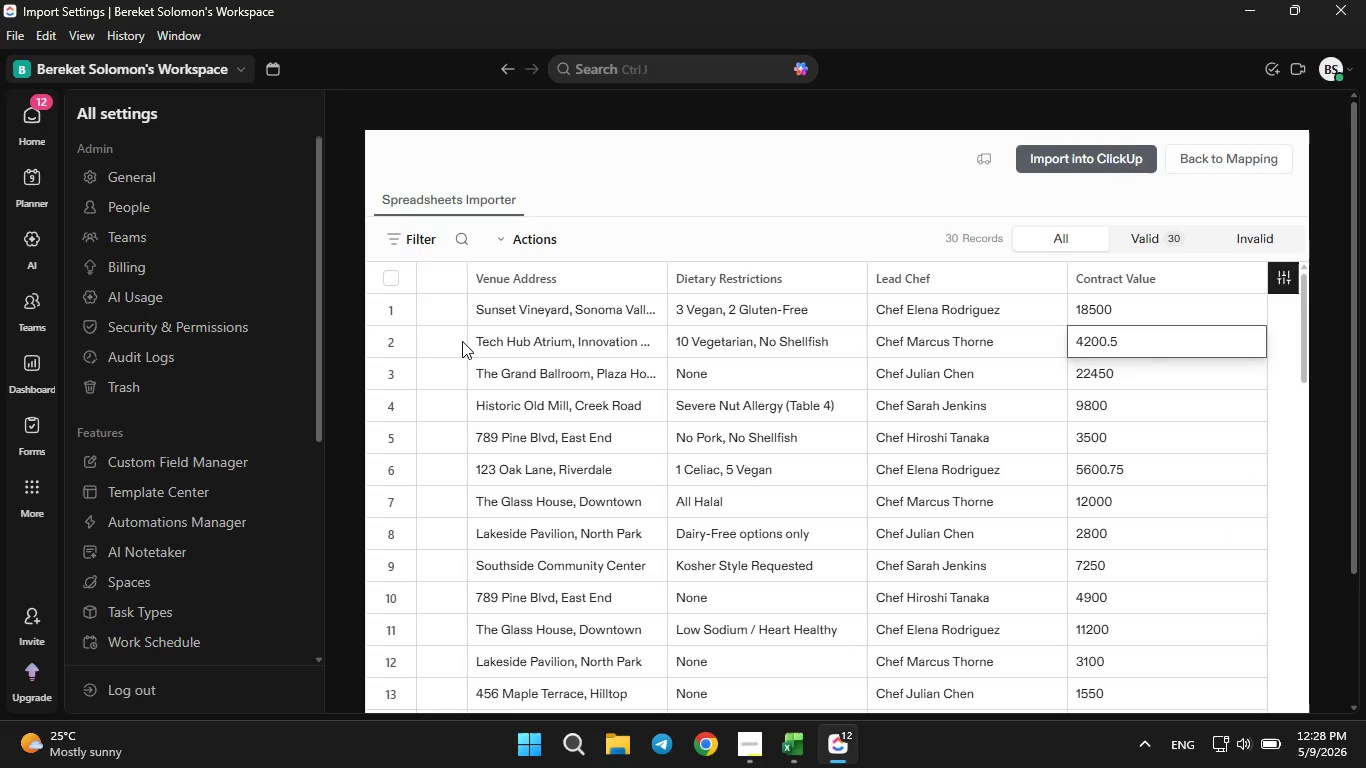 
key(ArrowRight)
 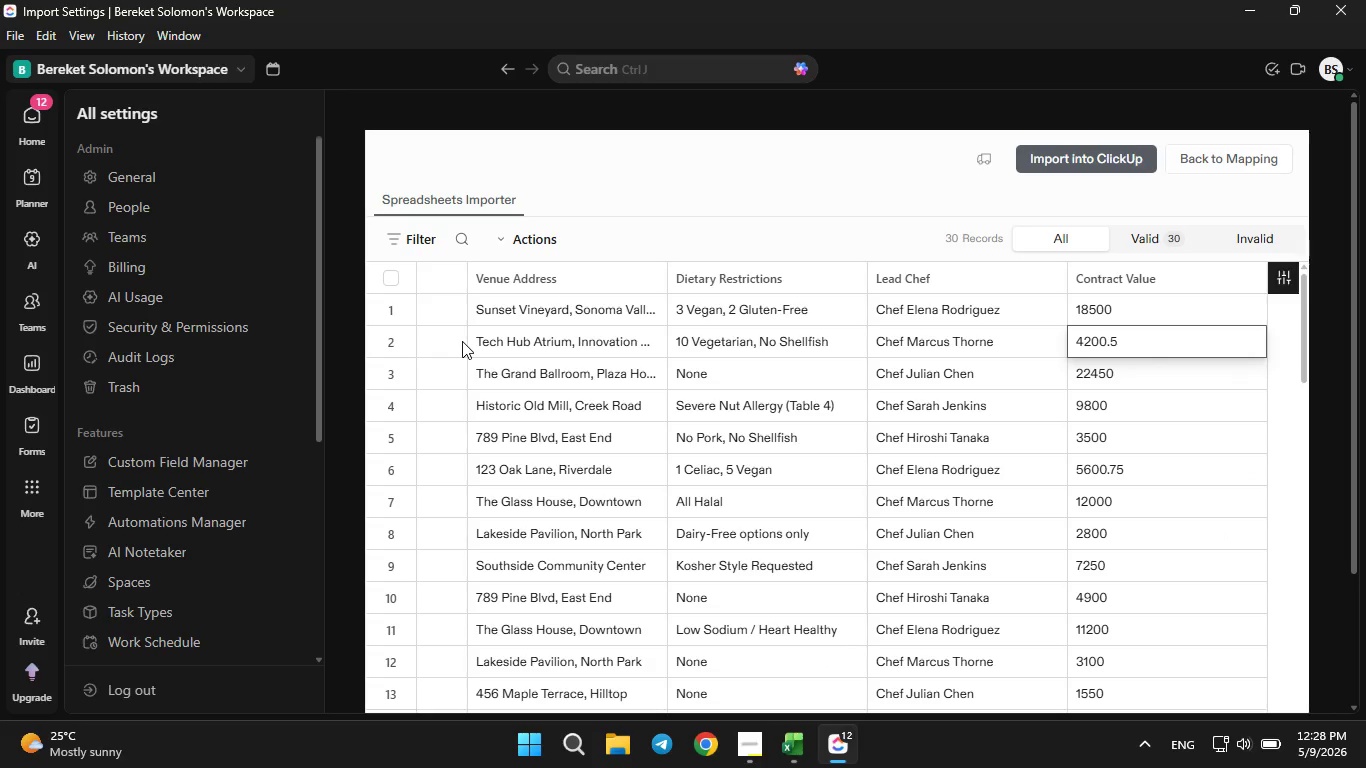 
key(ArrowRight)
 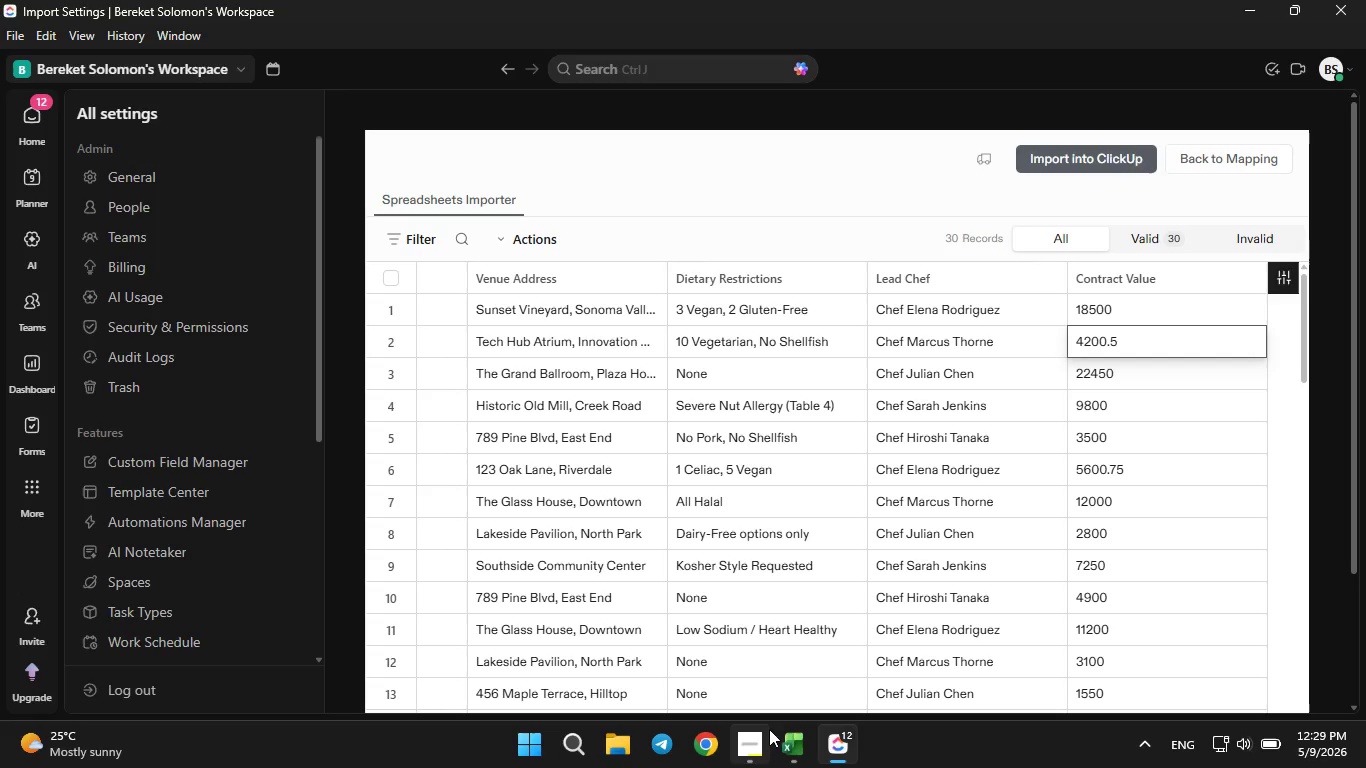 
left_click([787, 757])
 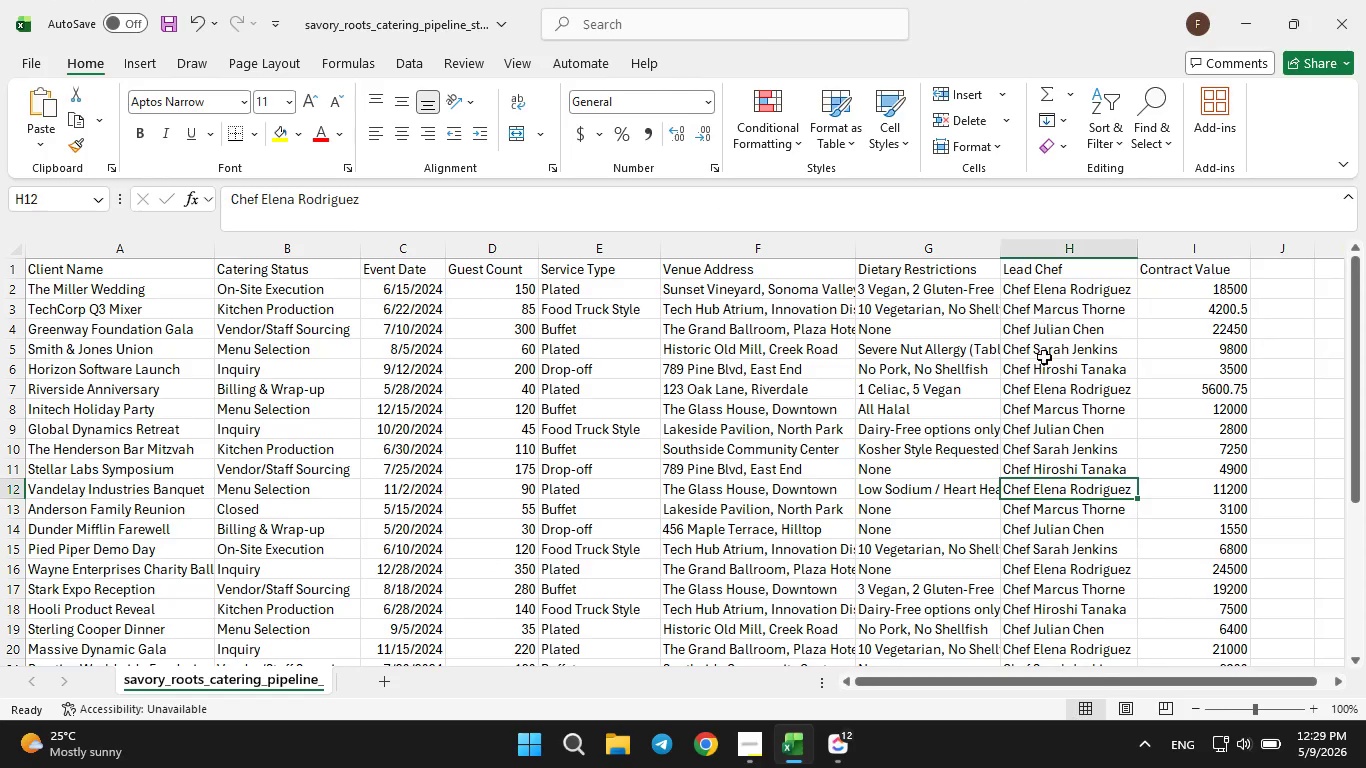 
wait(6.77)
 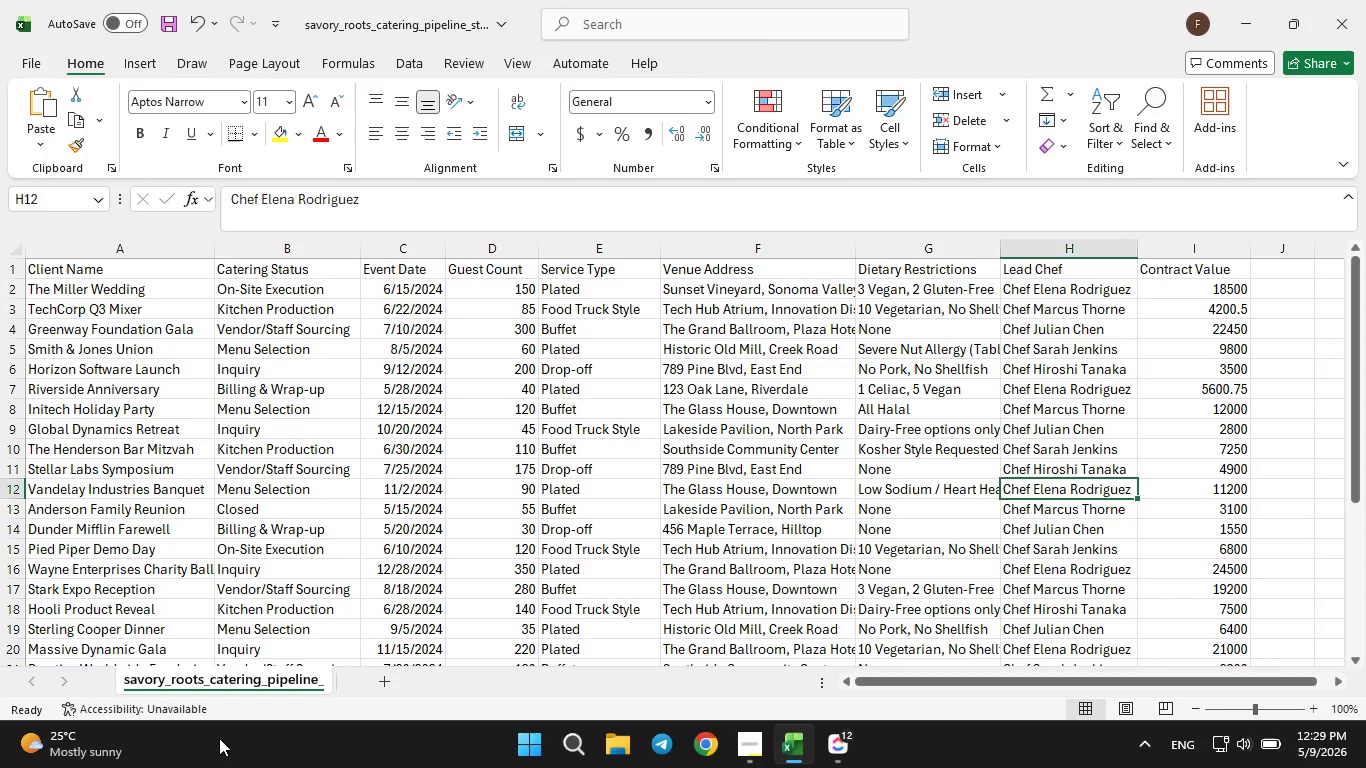 
left_click([846, 748])
 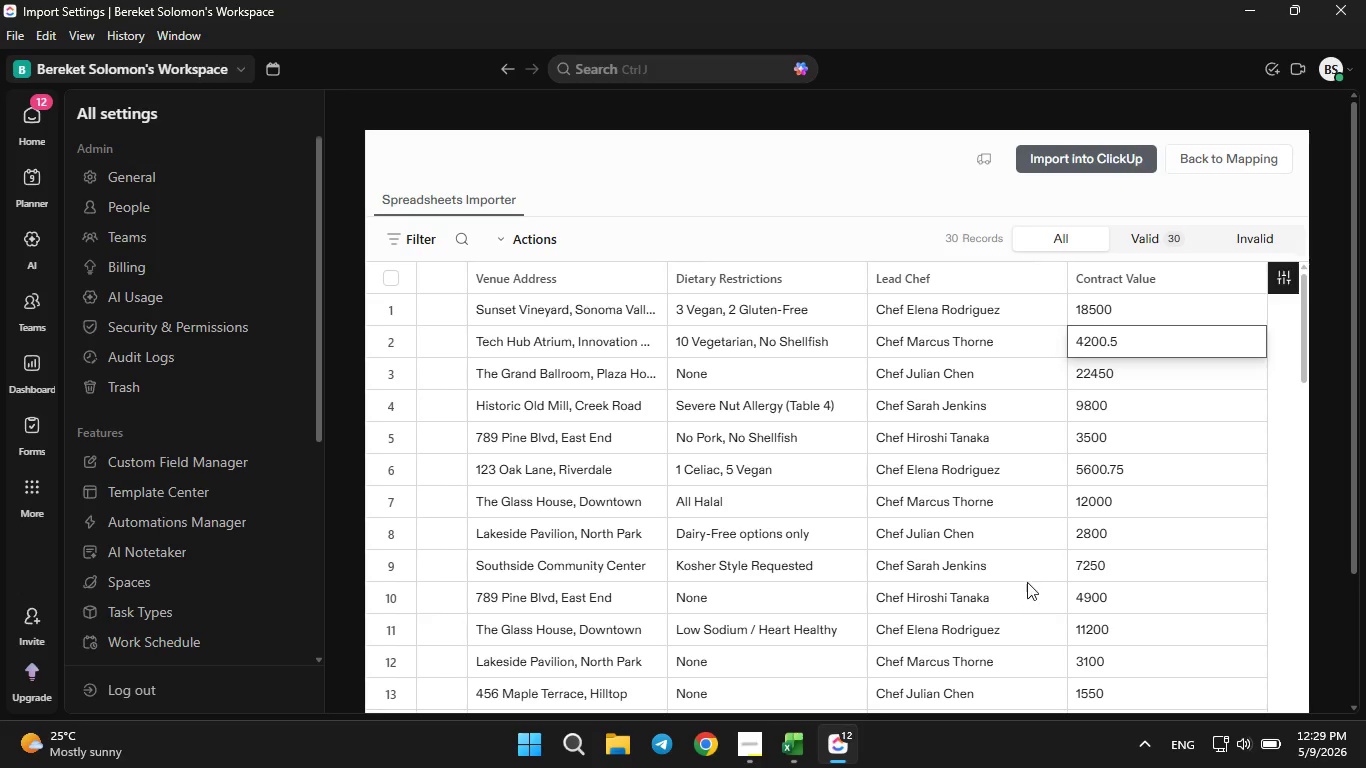 
scroll: coordinate [1005, 592], scroll_direction: up, amount: 16.0
 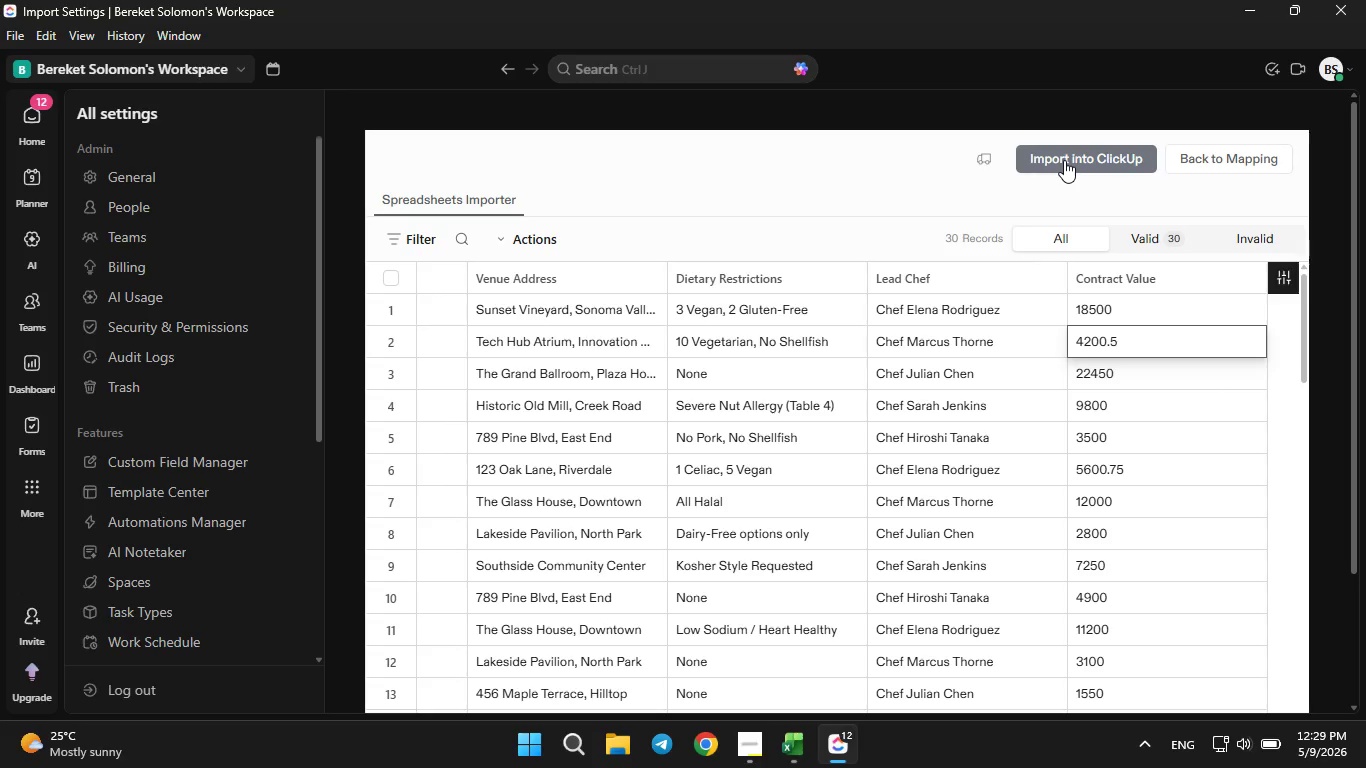 
left_click([1064, 157])
 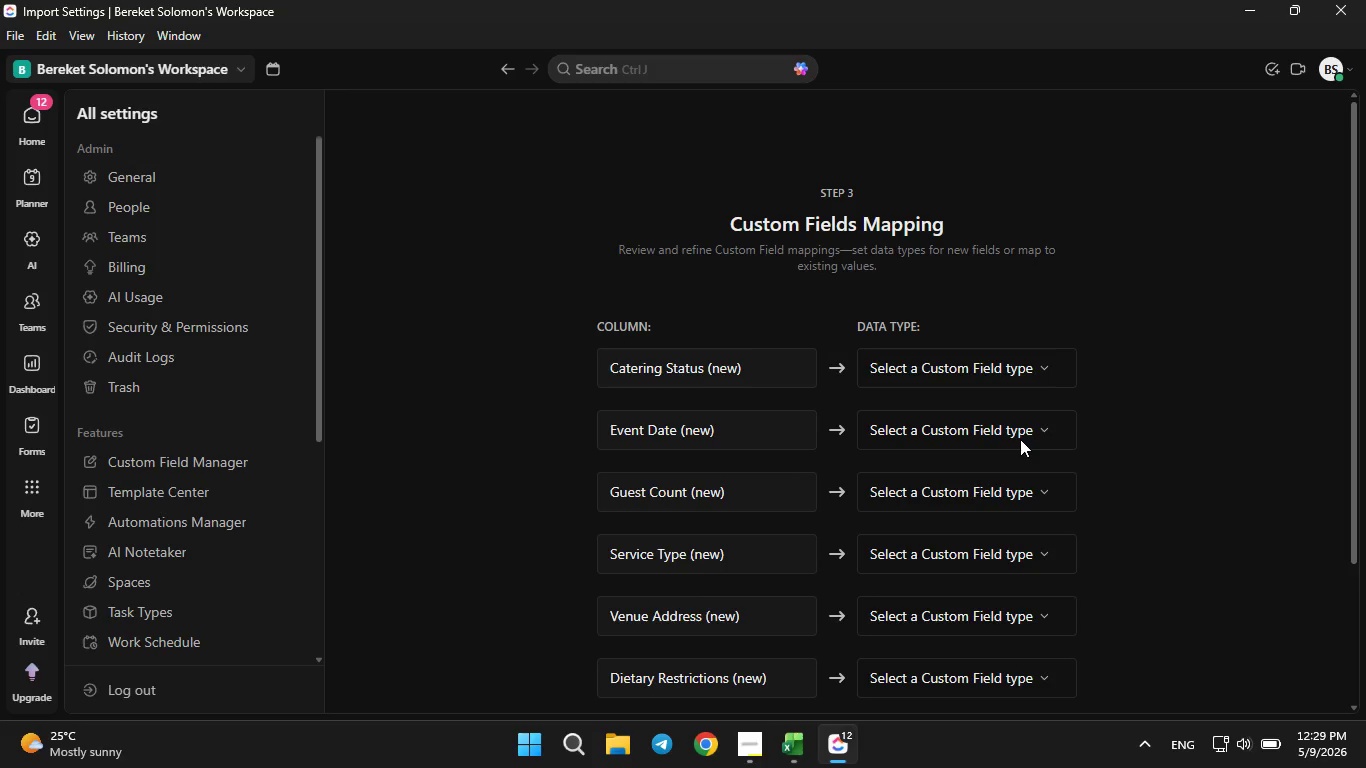 
wait(19.11)
 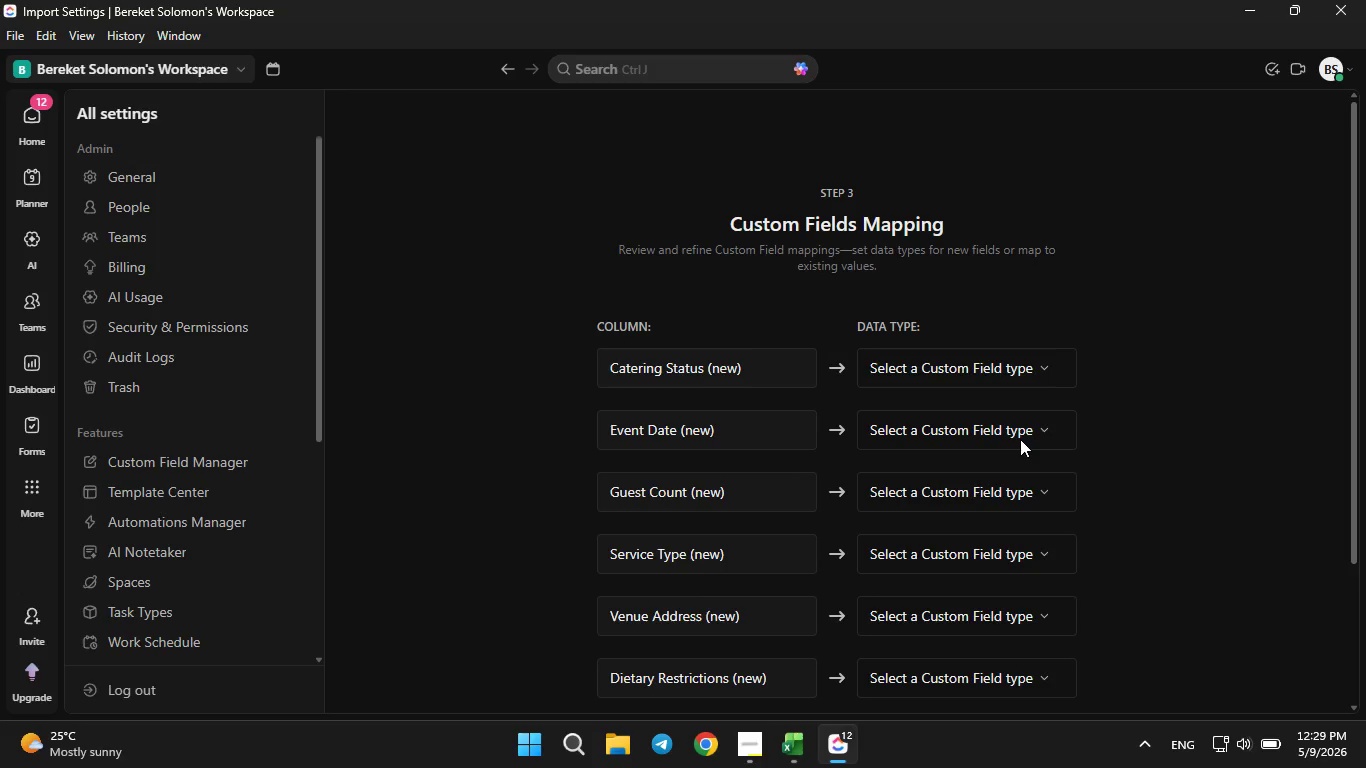 
left_click([992, 374])
 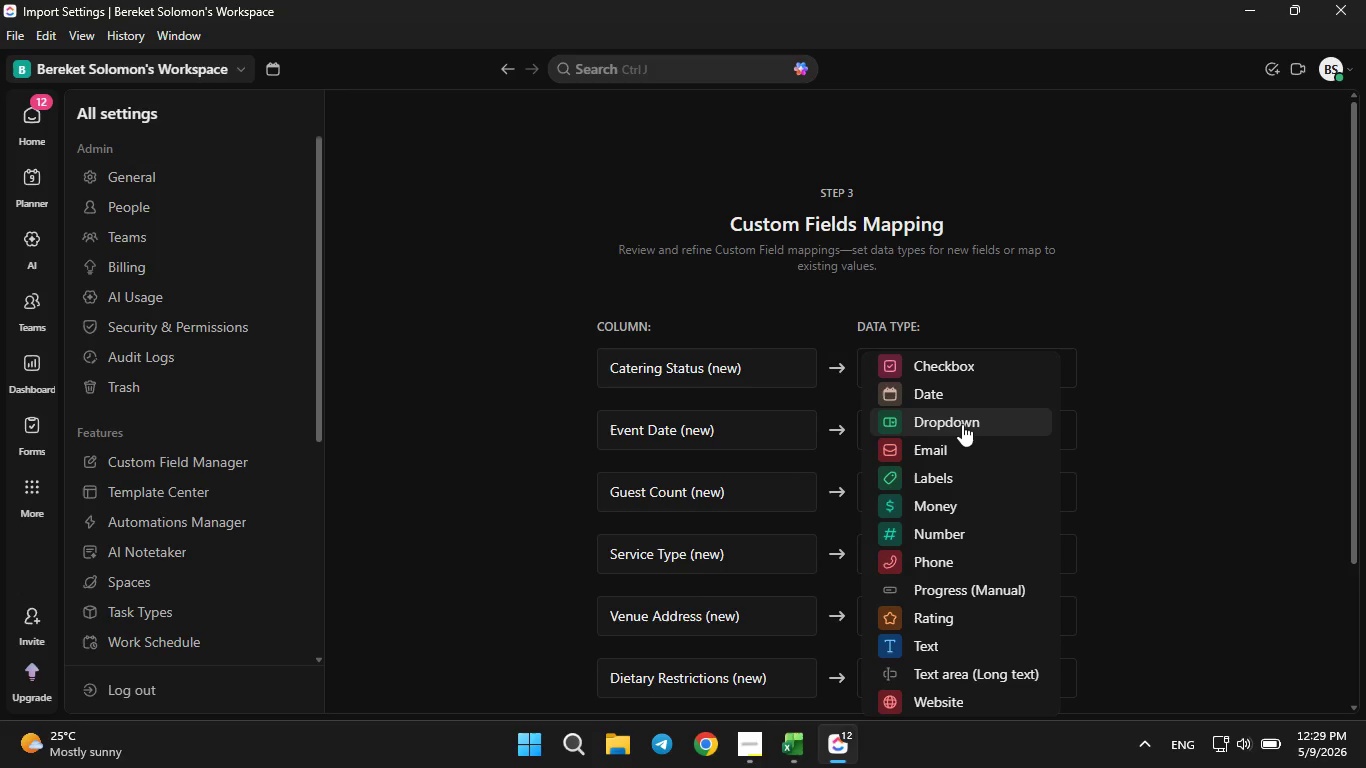 
left_click([962, 424])
 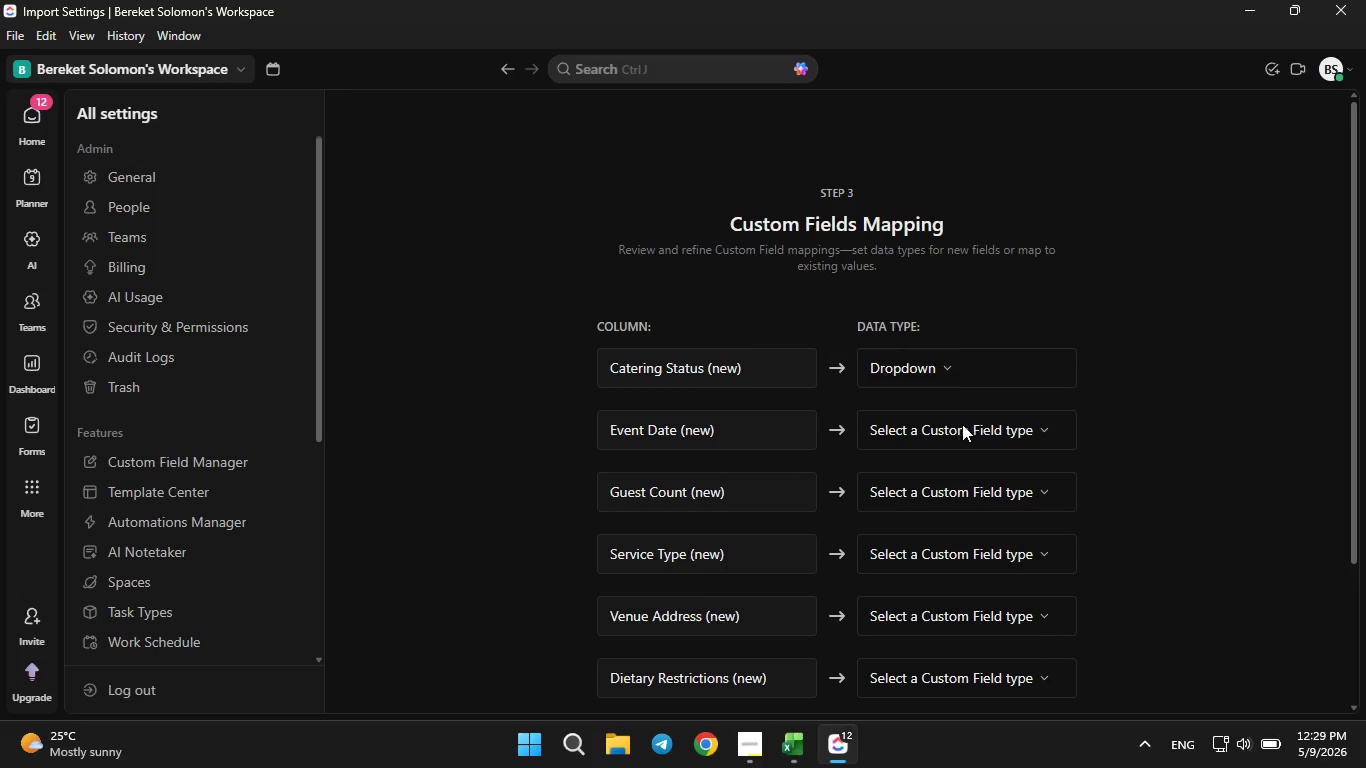 
double_click([962, 424])
 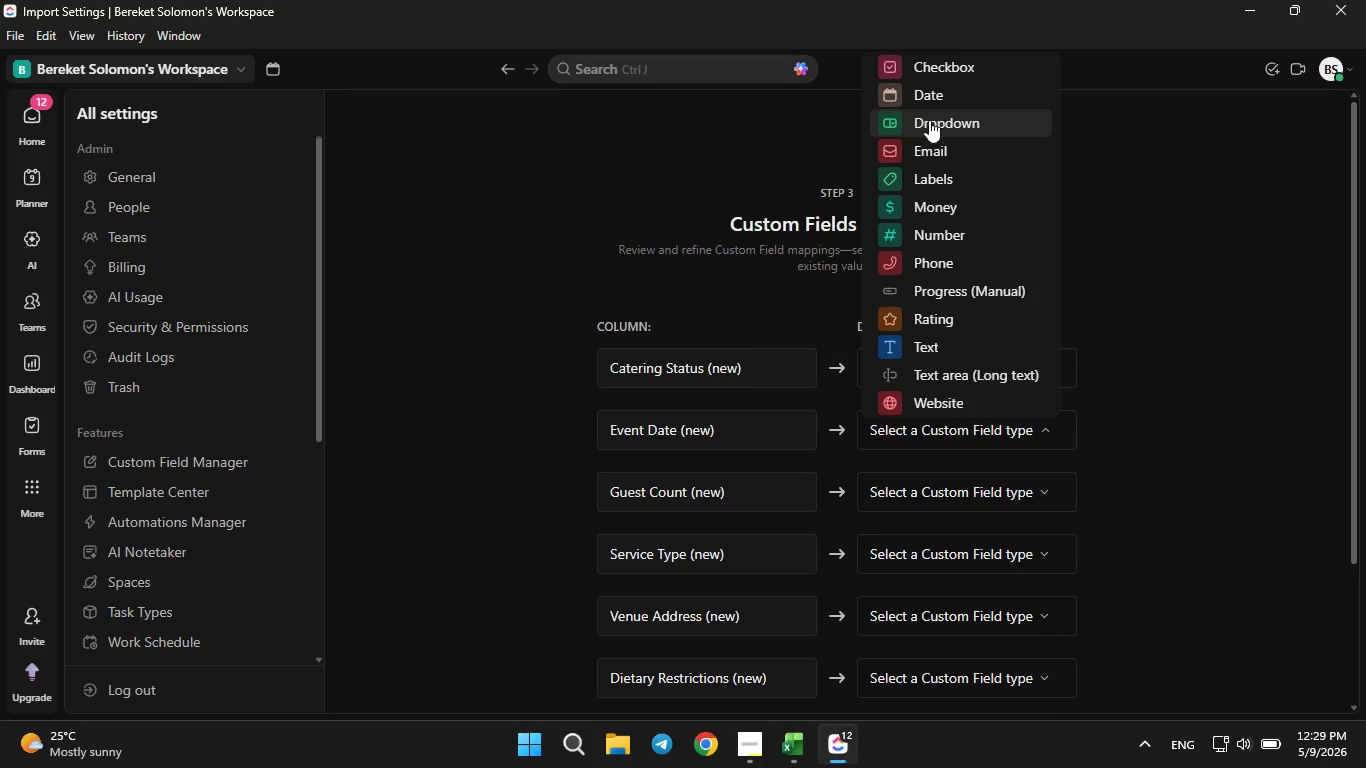 
left_click([931, 105])
 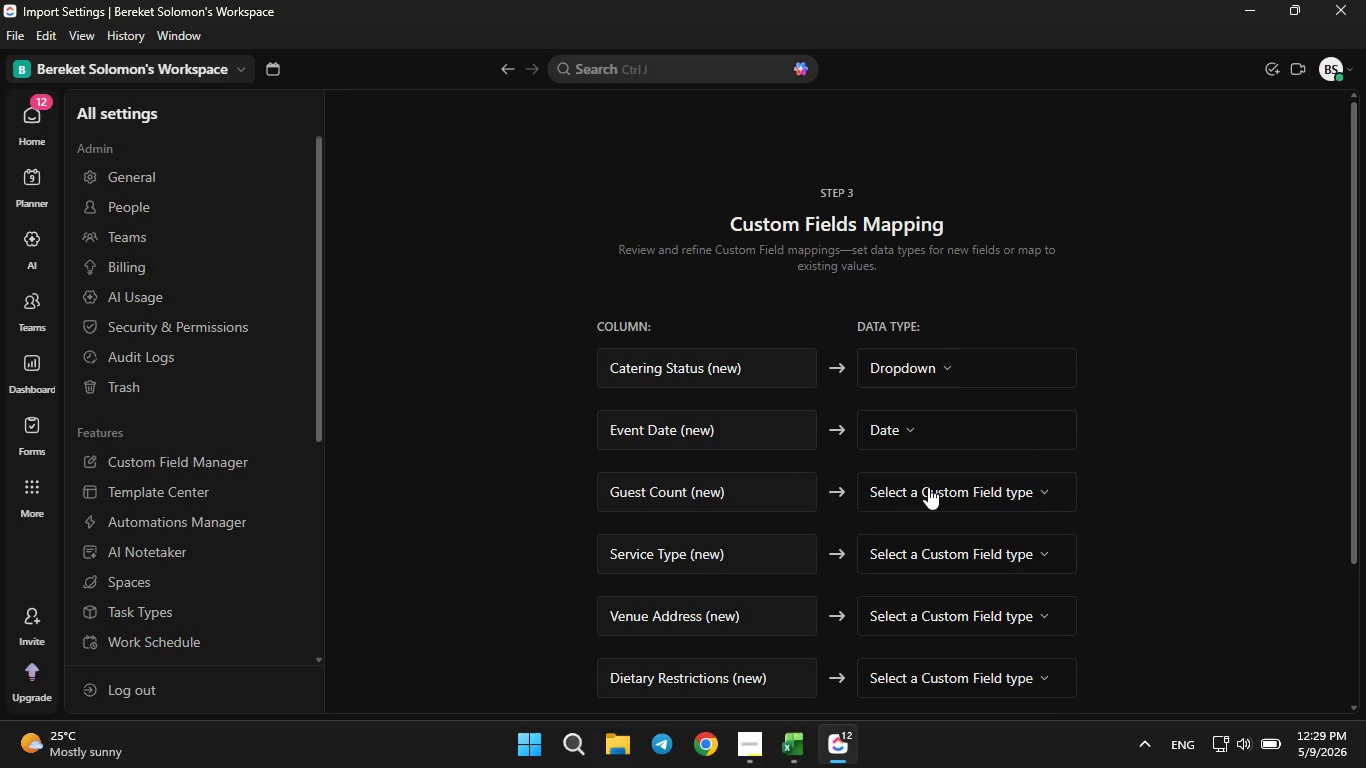 
left_click([928, 487])
 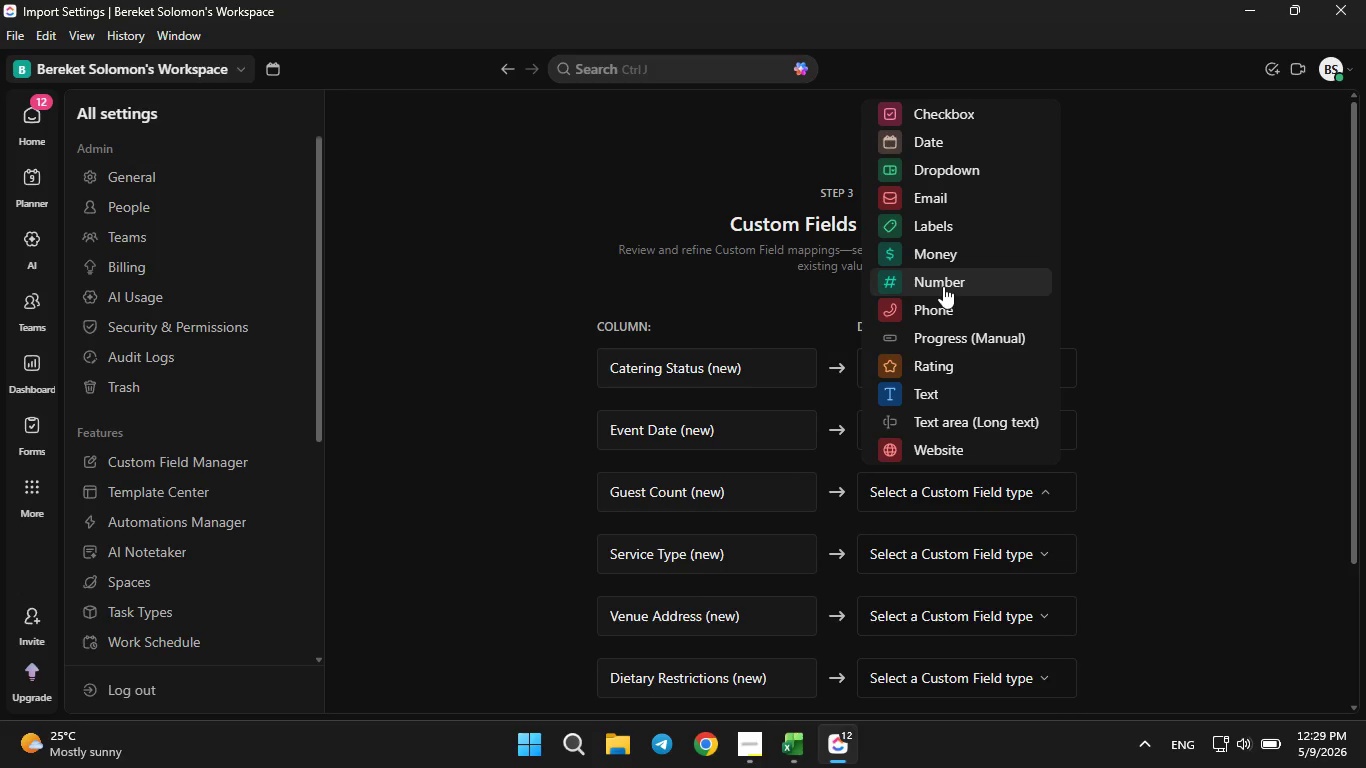 
left_click([943, 286])
 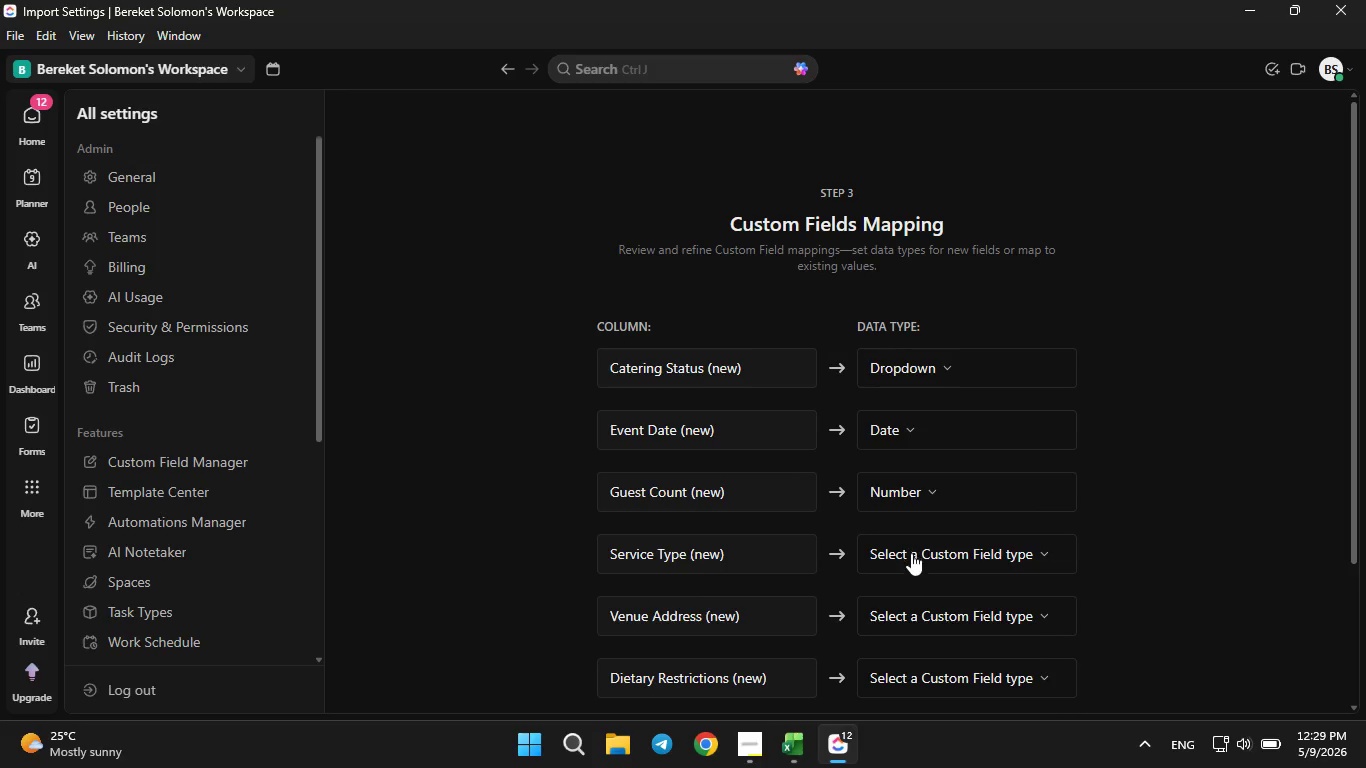 
left_click([911, 554])
 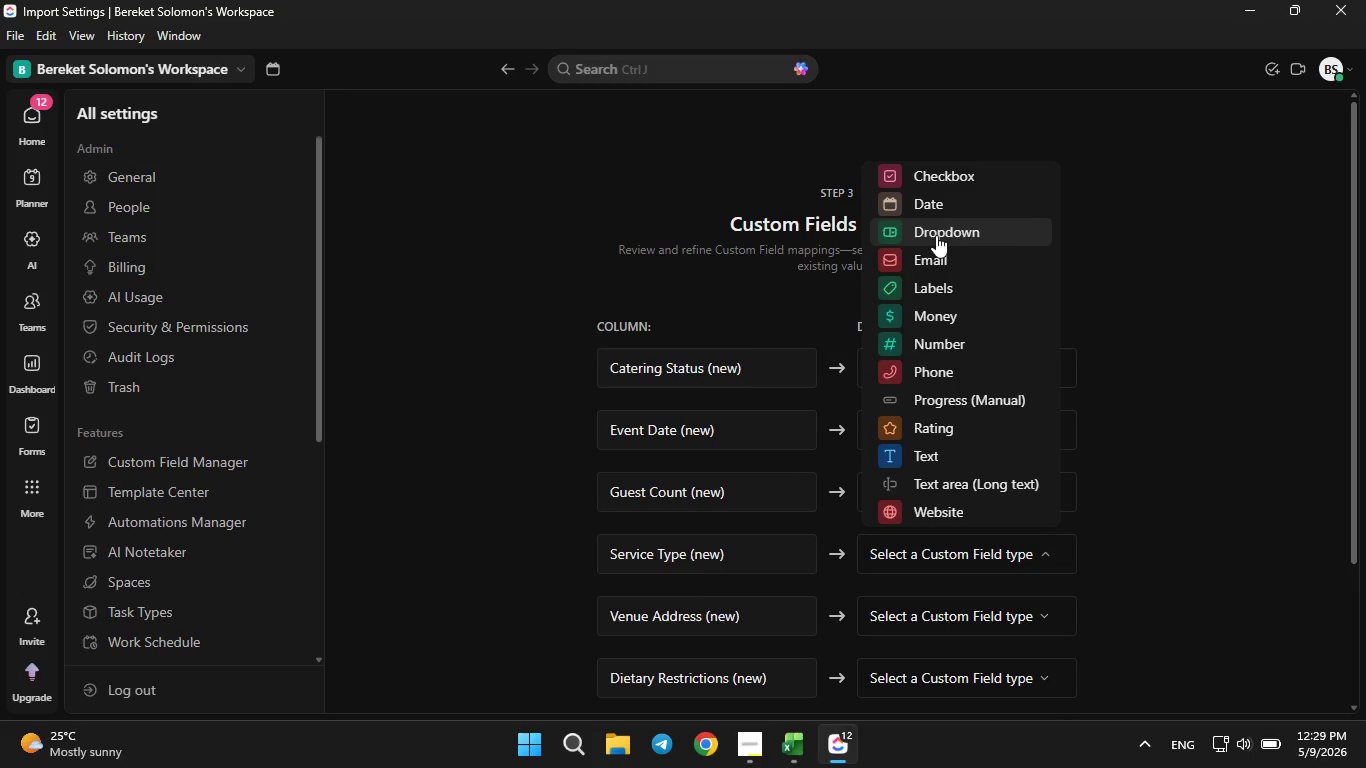 
left_click([936, 235])
 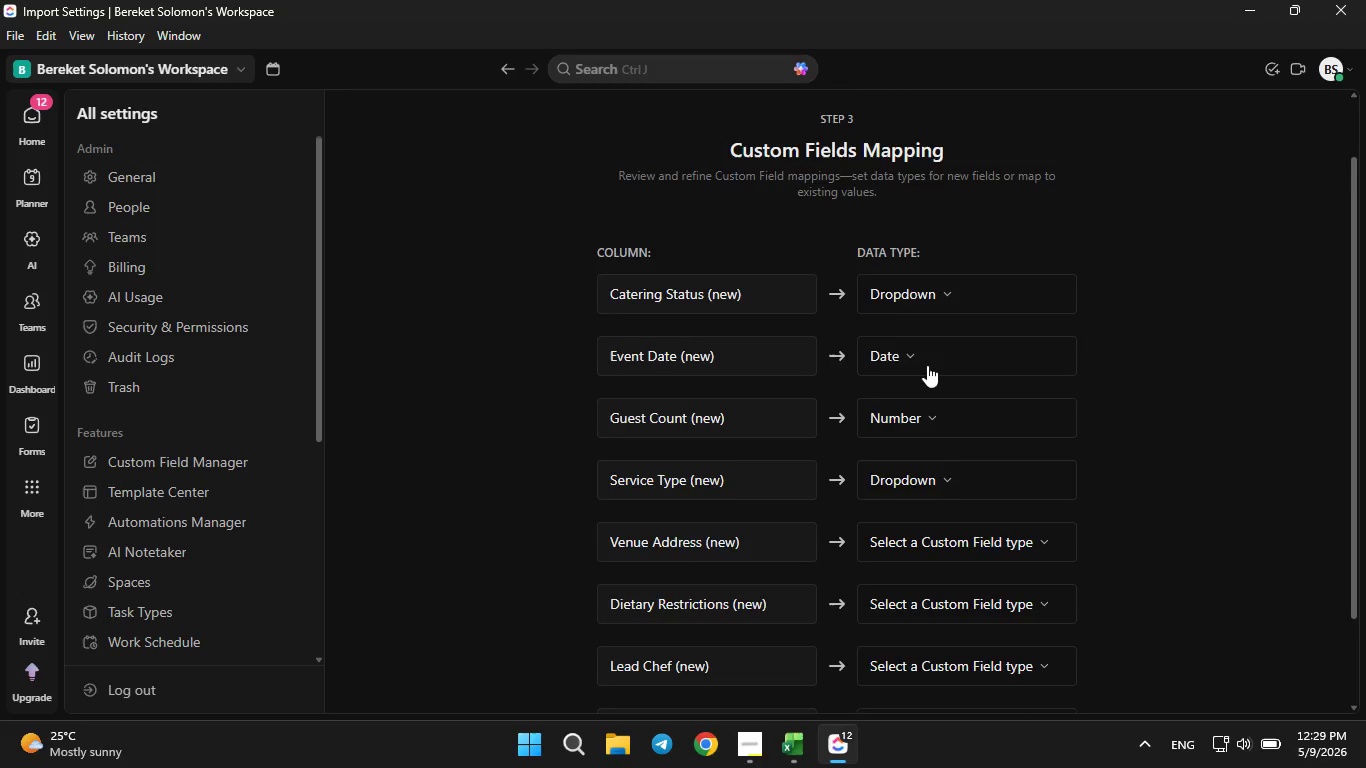 
scroll: coordinate [927, 365], scroll_direction: none, amount: 0.0
 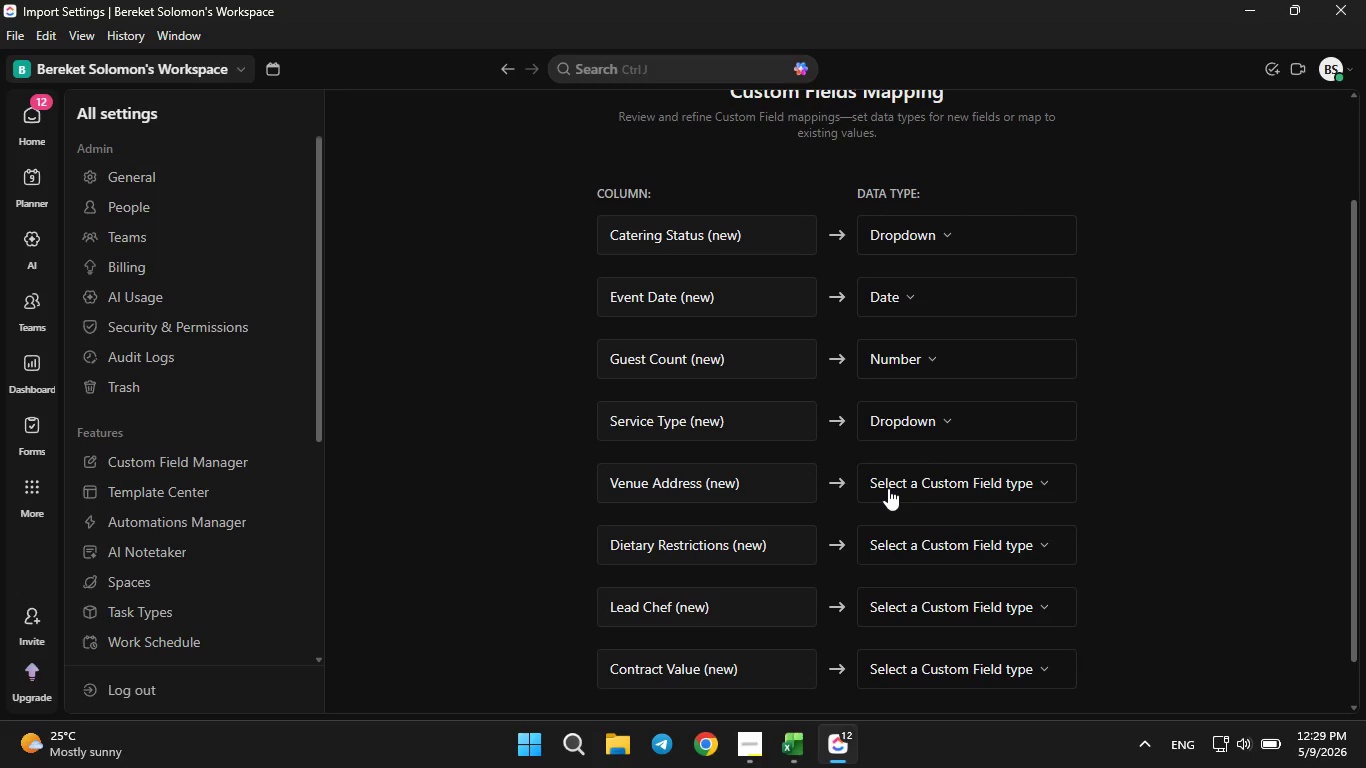 
left_click([888, 488])
 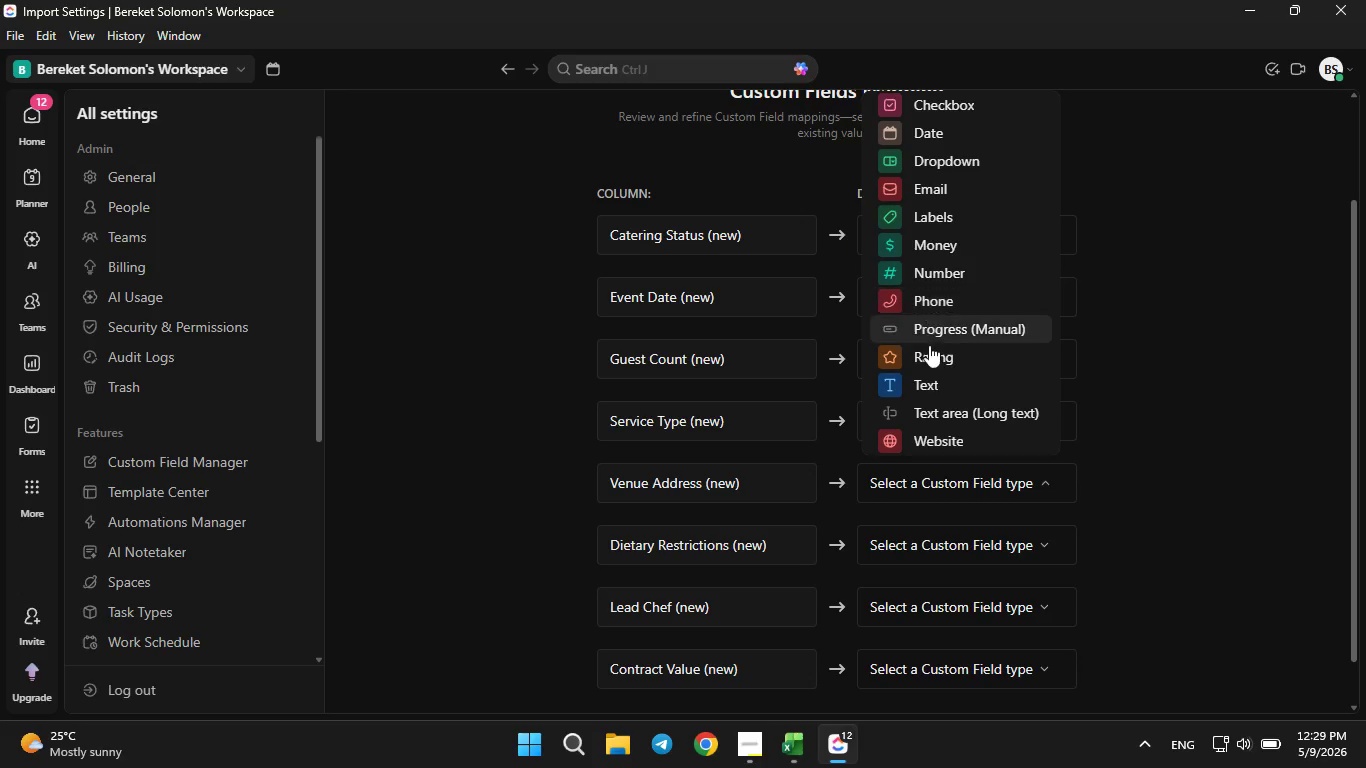 
left_click([929, 391])
 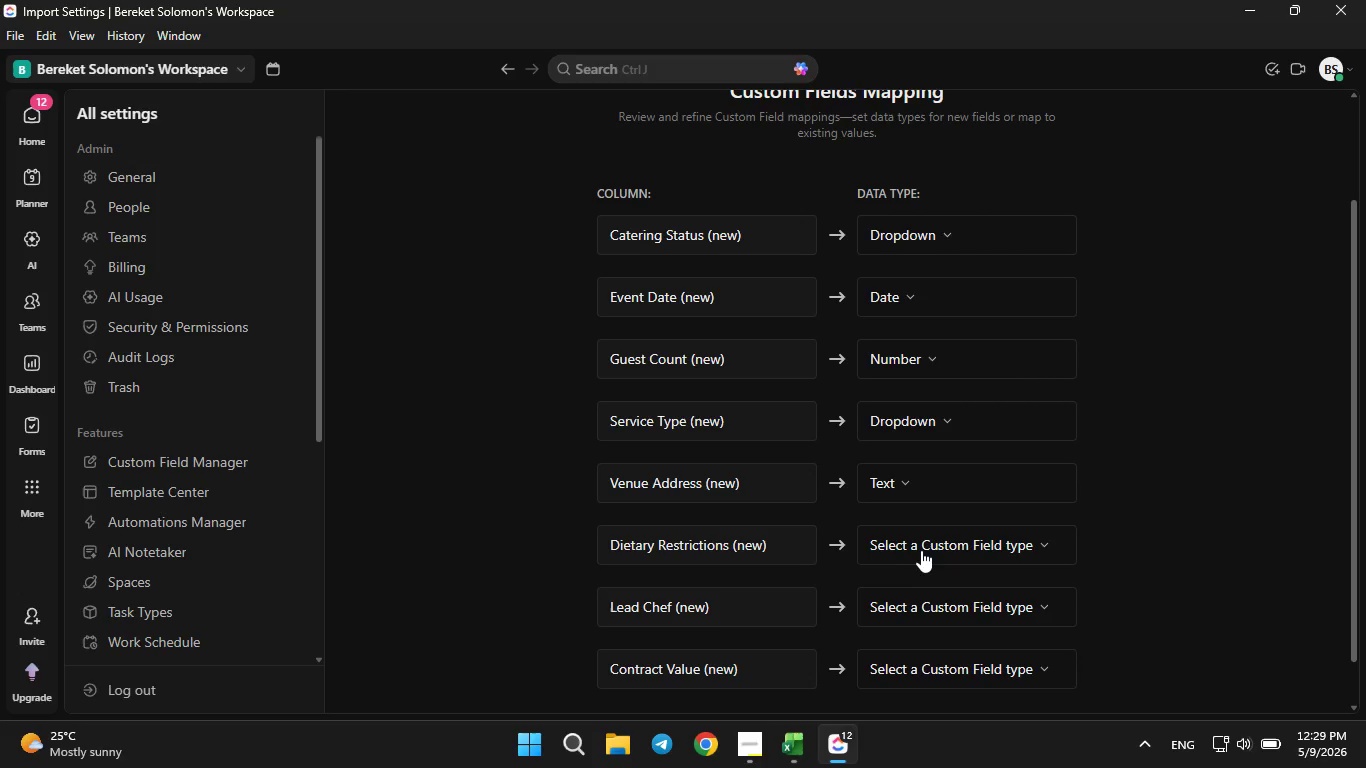 
left_click([921, 550])
 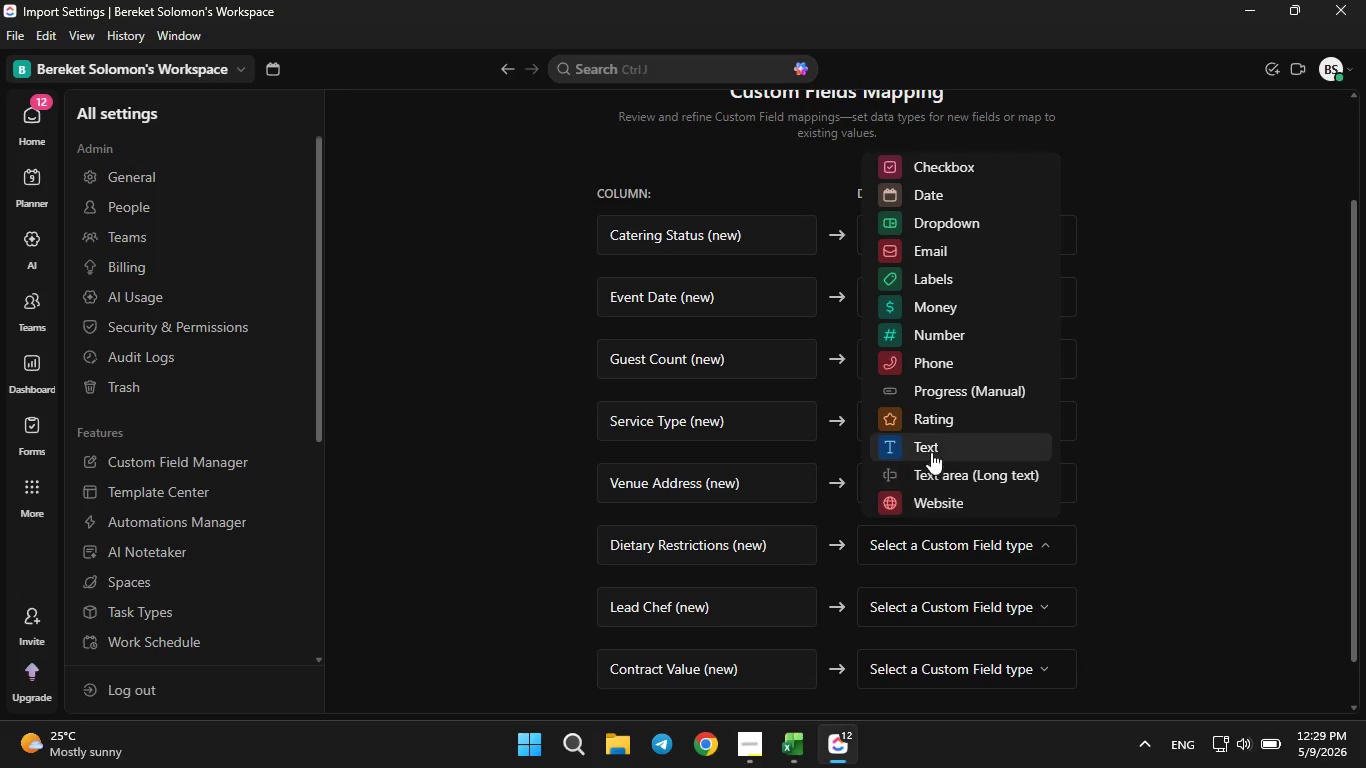 
left_click([931, 449])
 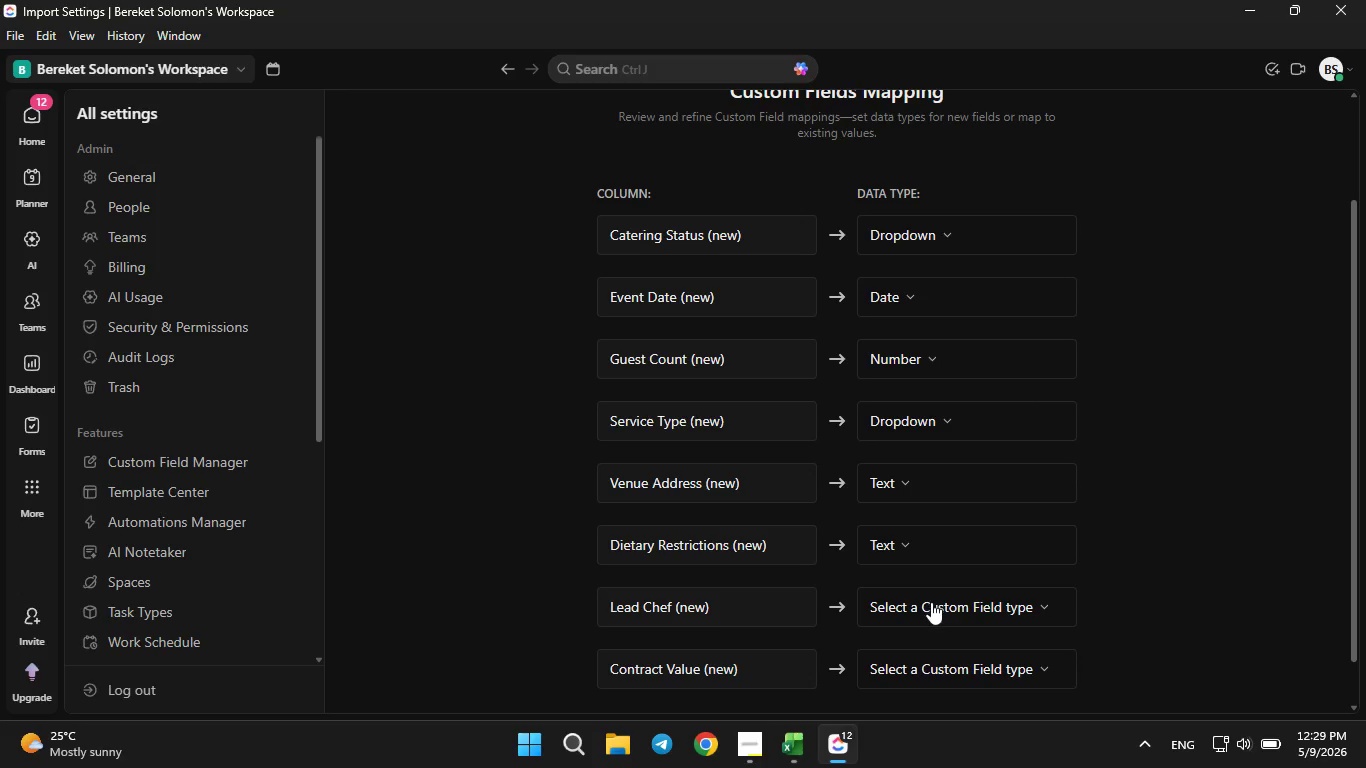 
left_click([931, 602])
 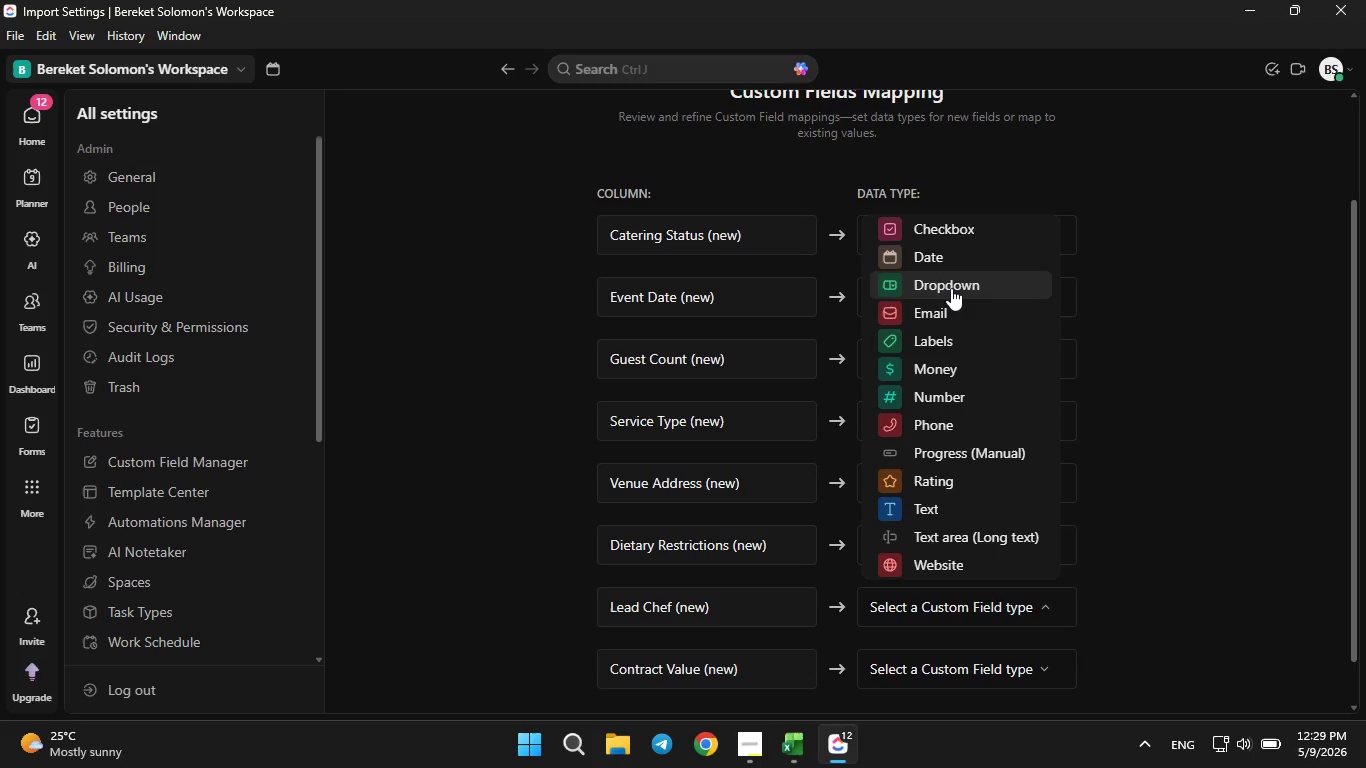 
left_click([951, 288])
 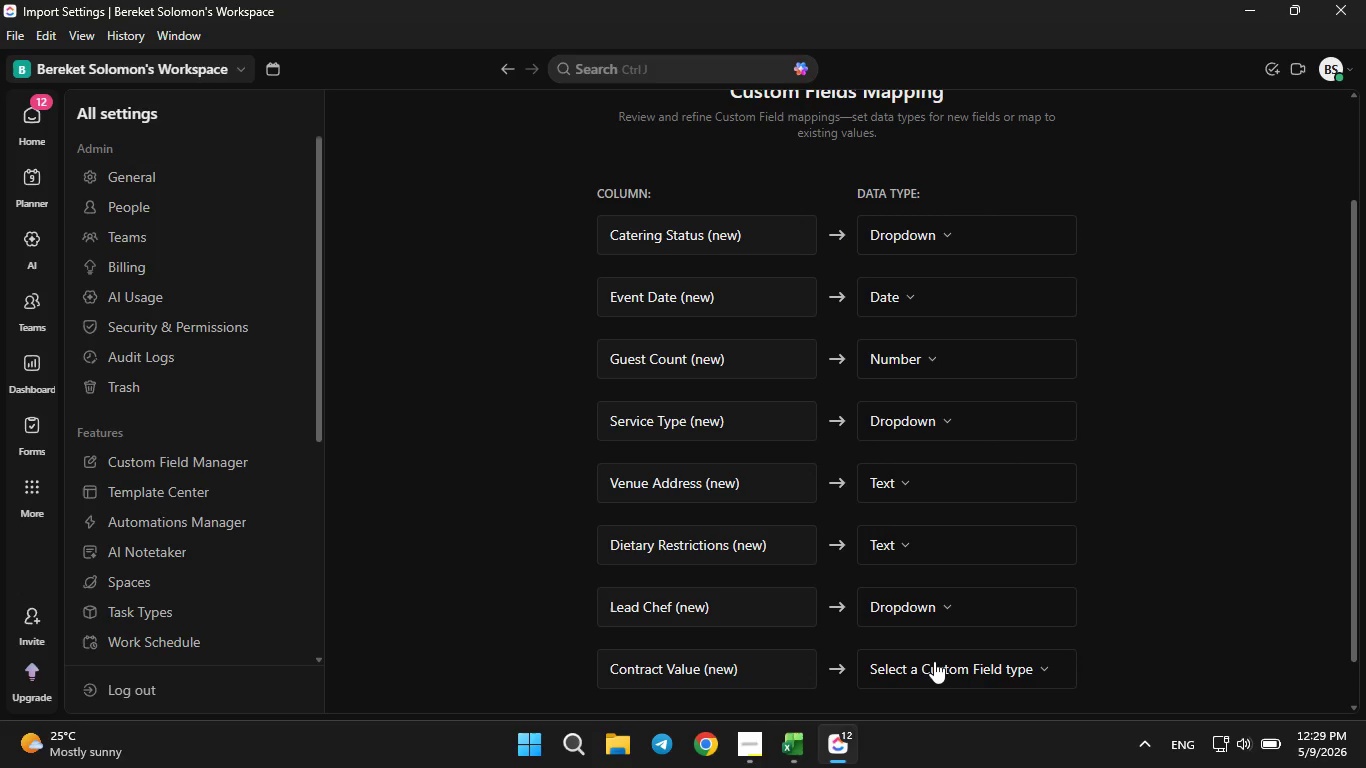 
left_click([934, 661])
 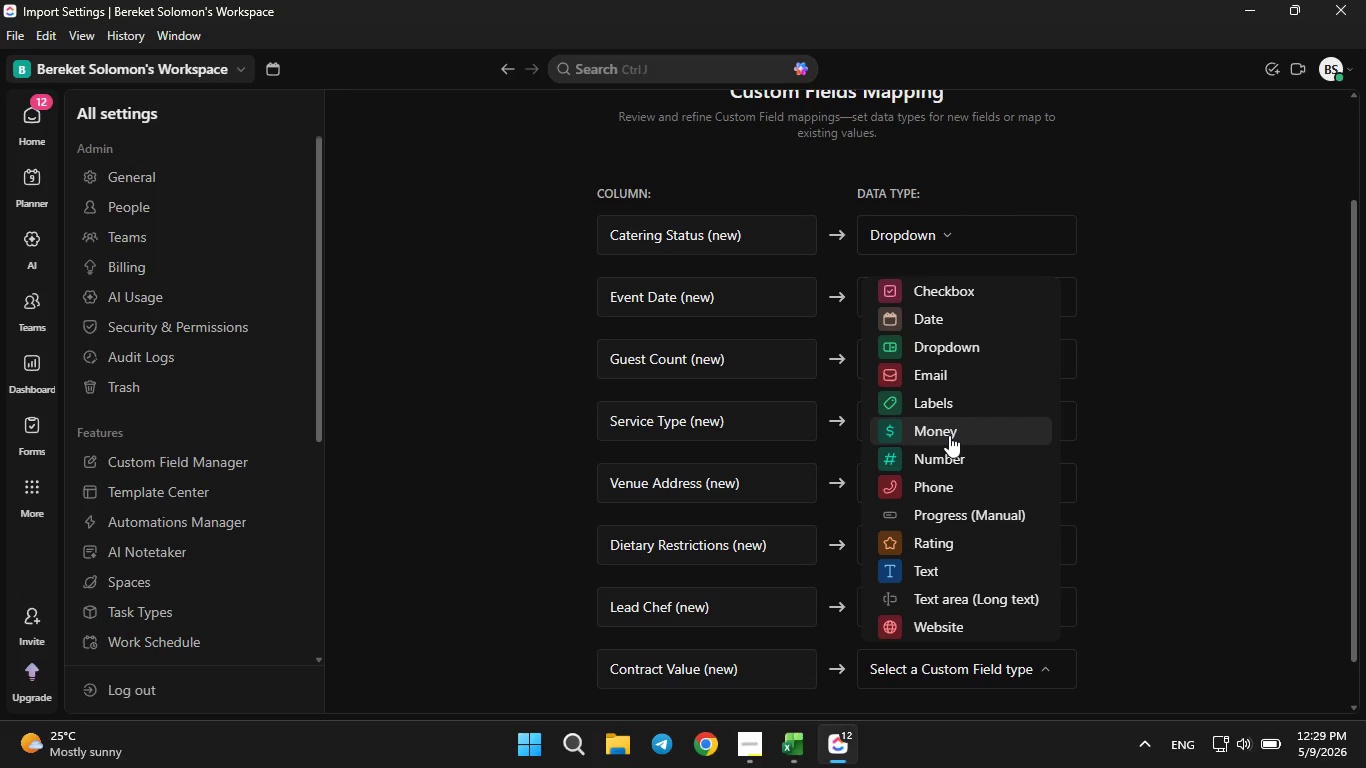 
left_click([949, 435])
 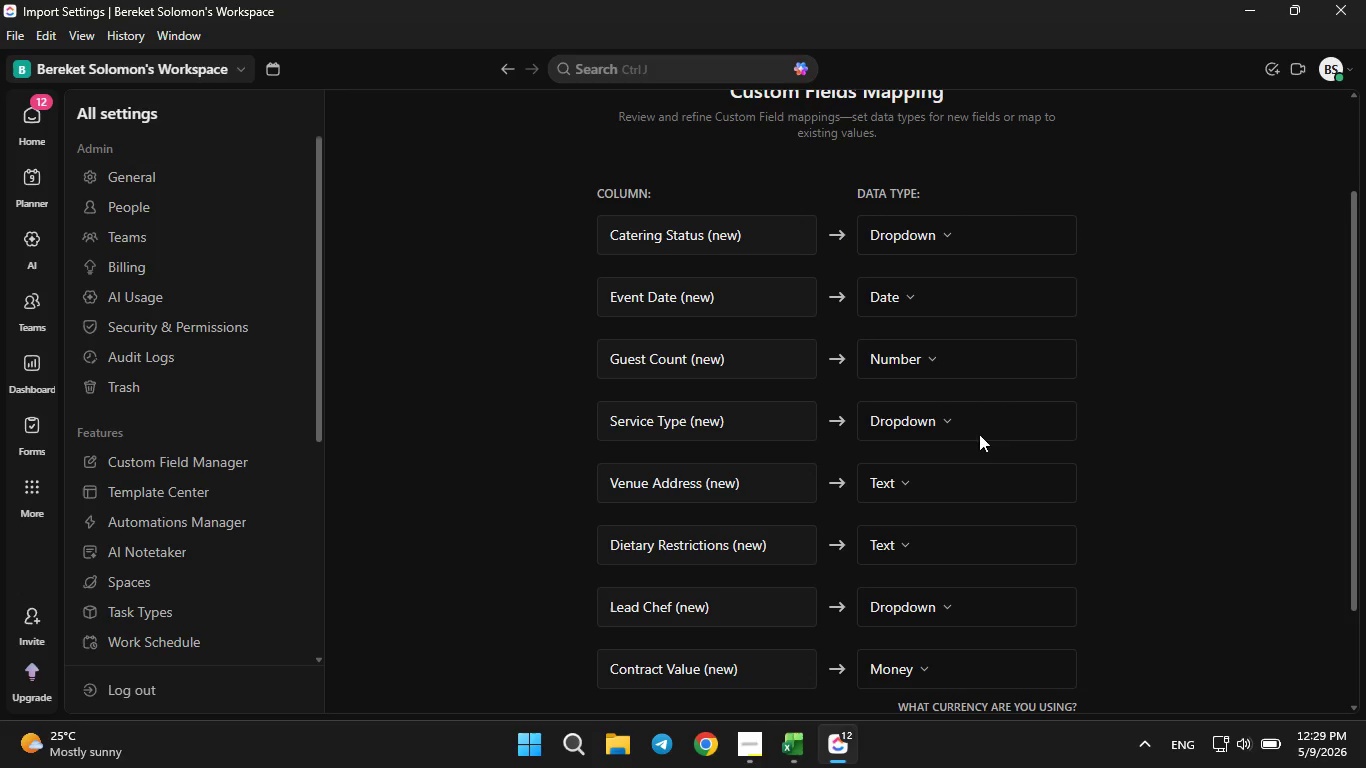 
scroll: coordinate [974, 592], scroll_direction: down, amount: 4.0
 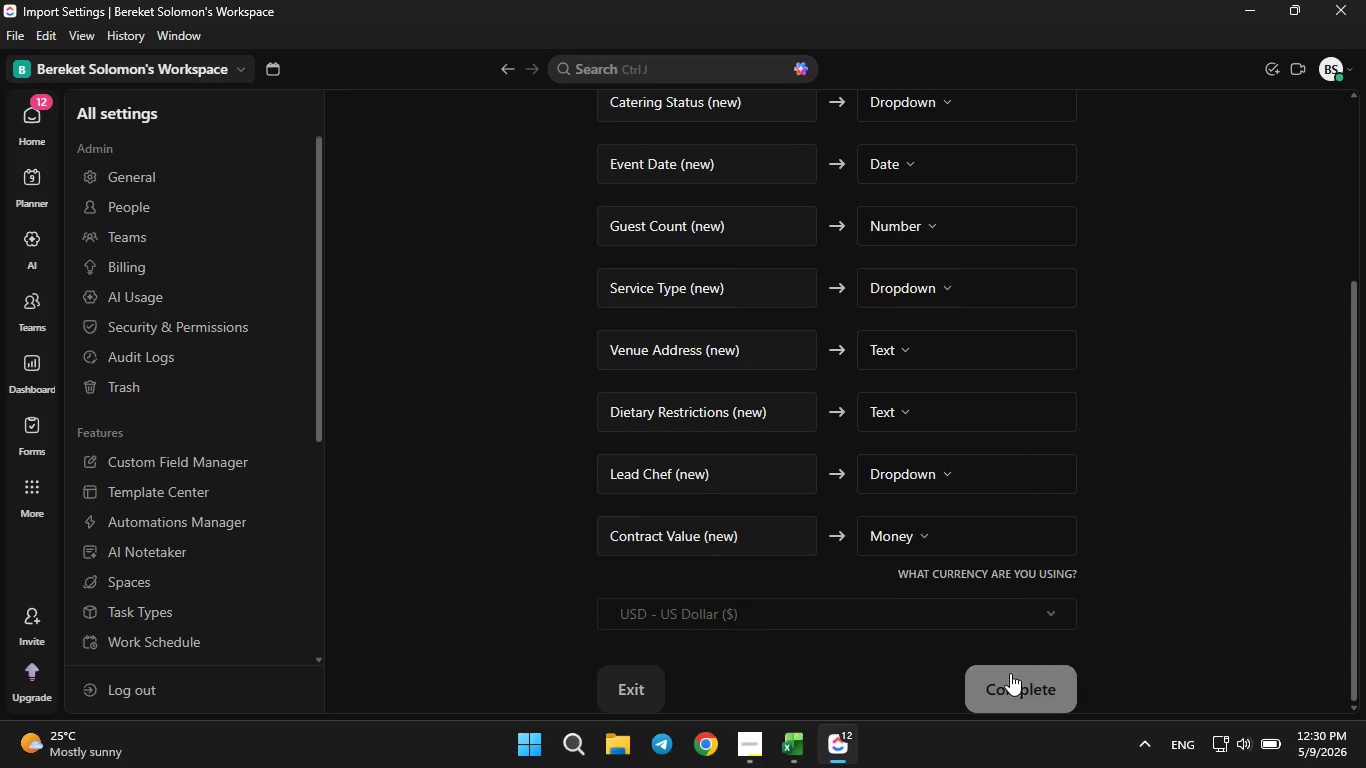 
left_click([1010, 673])
 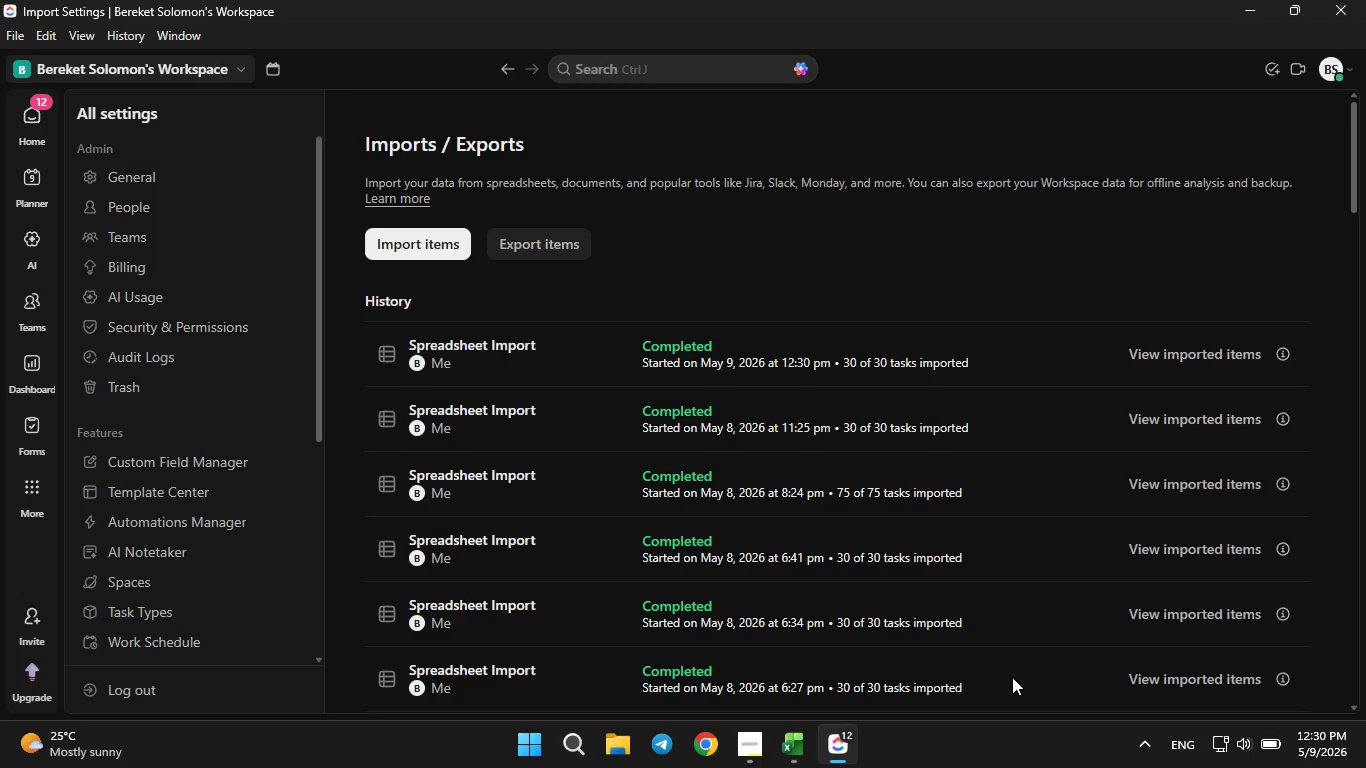 
wait(31.09)
 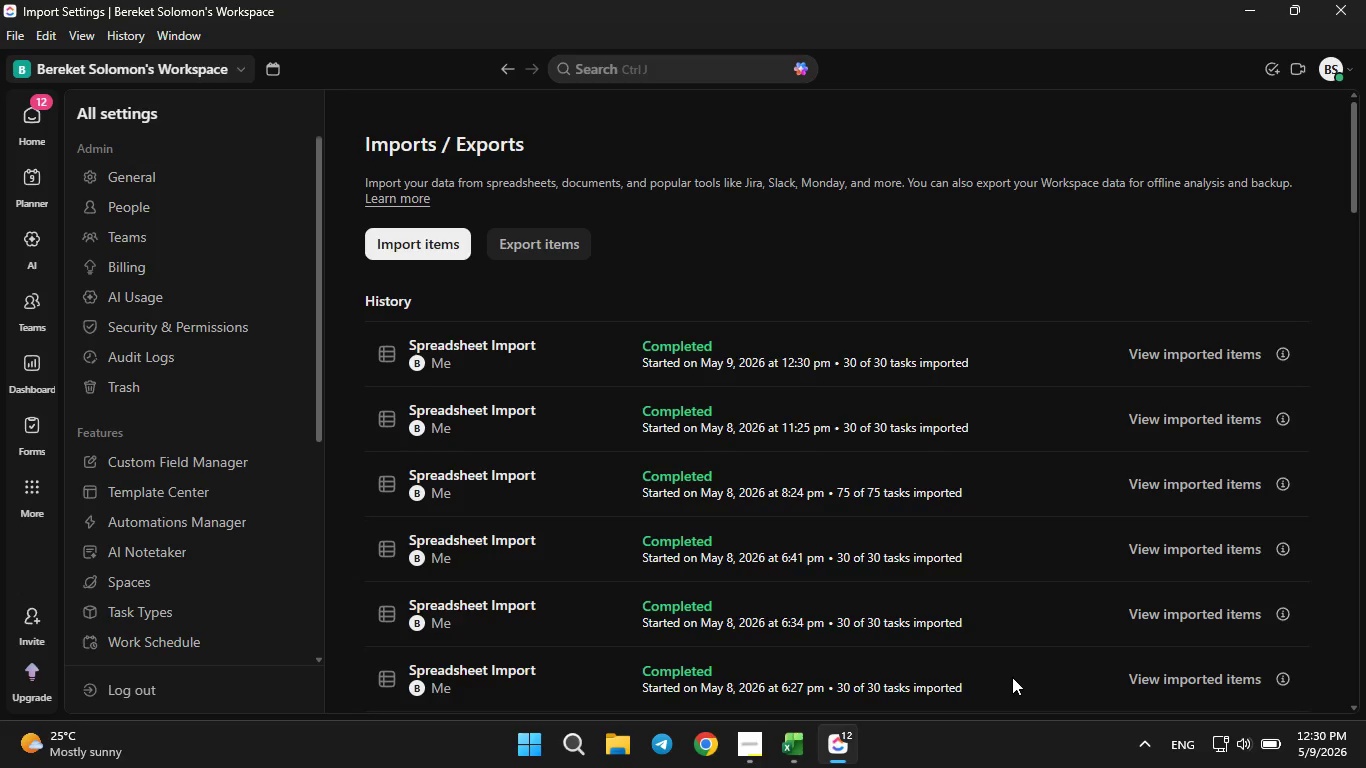 
left_click([31, 124])
 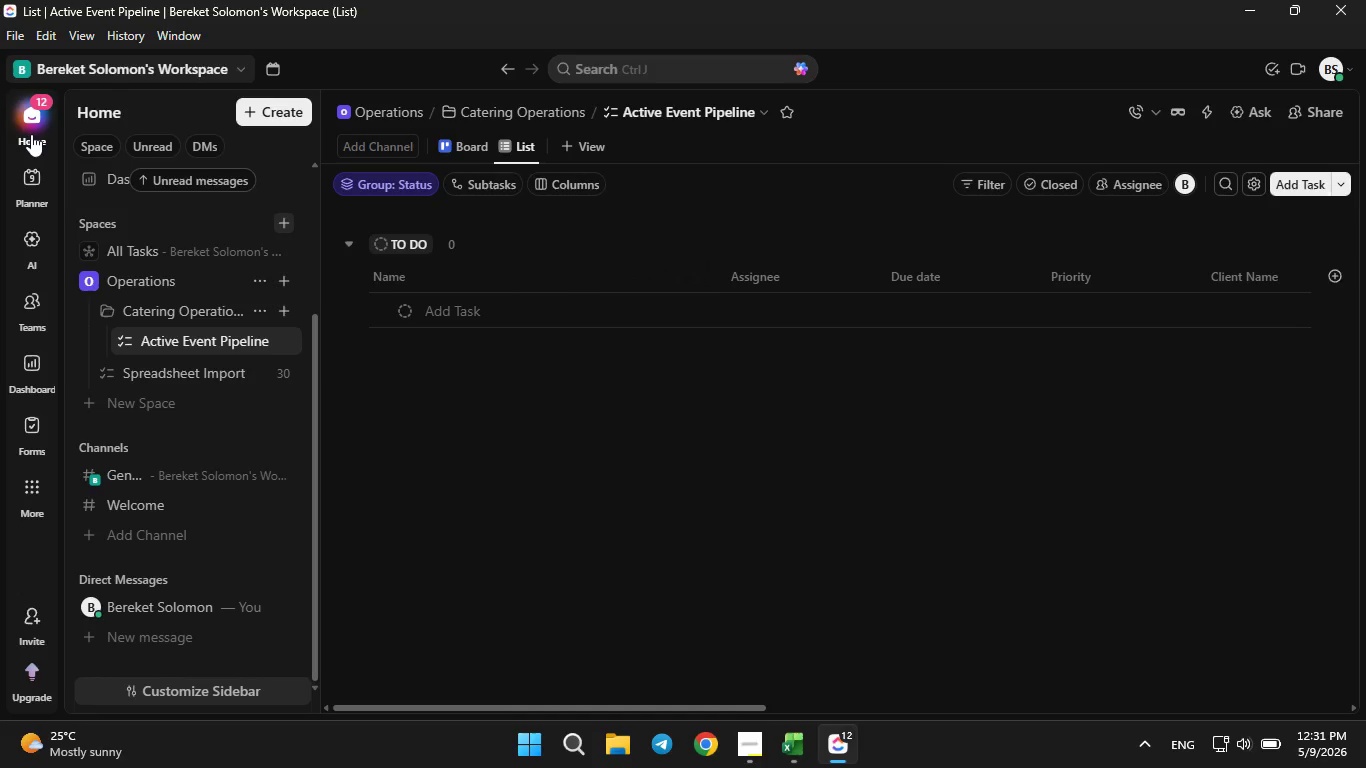 
wait(44.36)
 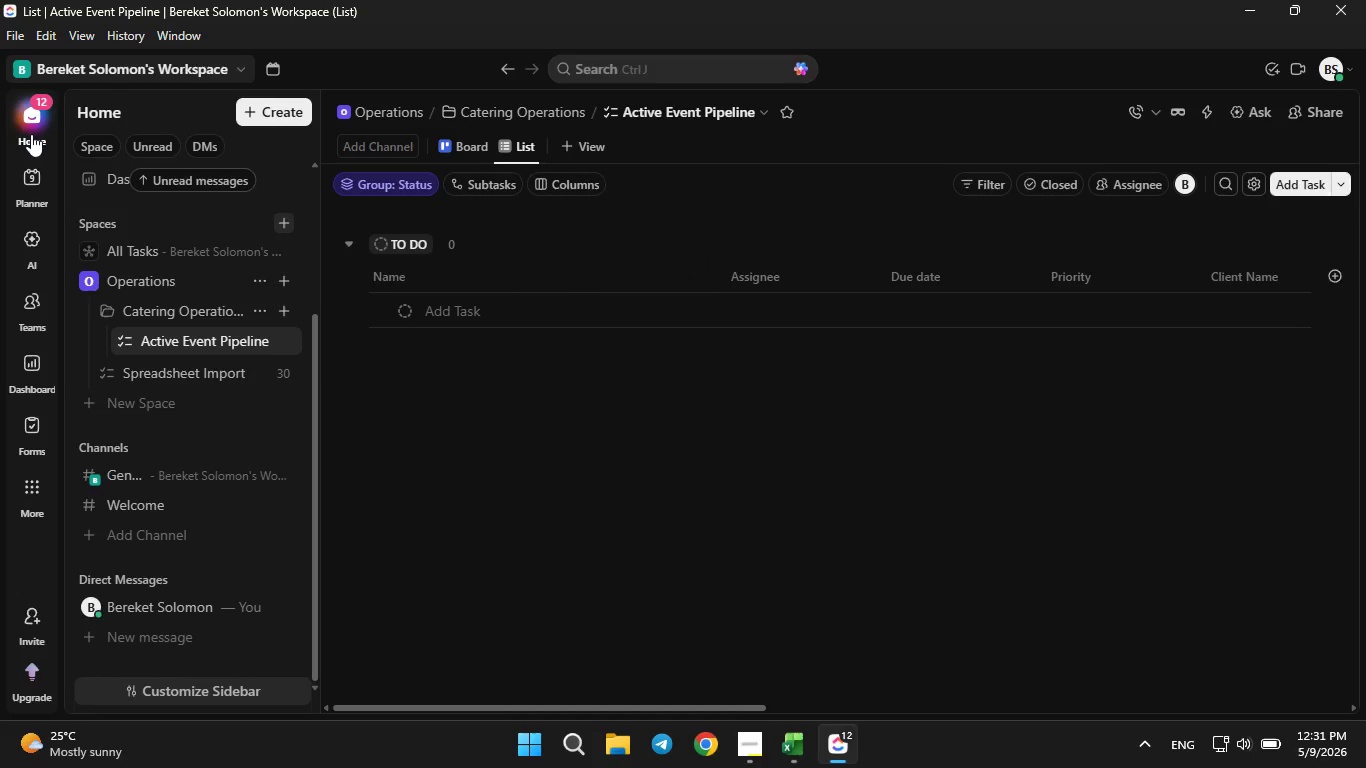 
left_click([182, 365])
 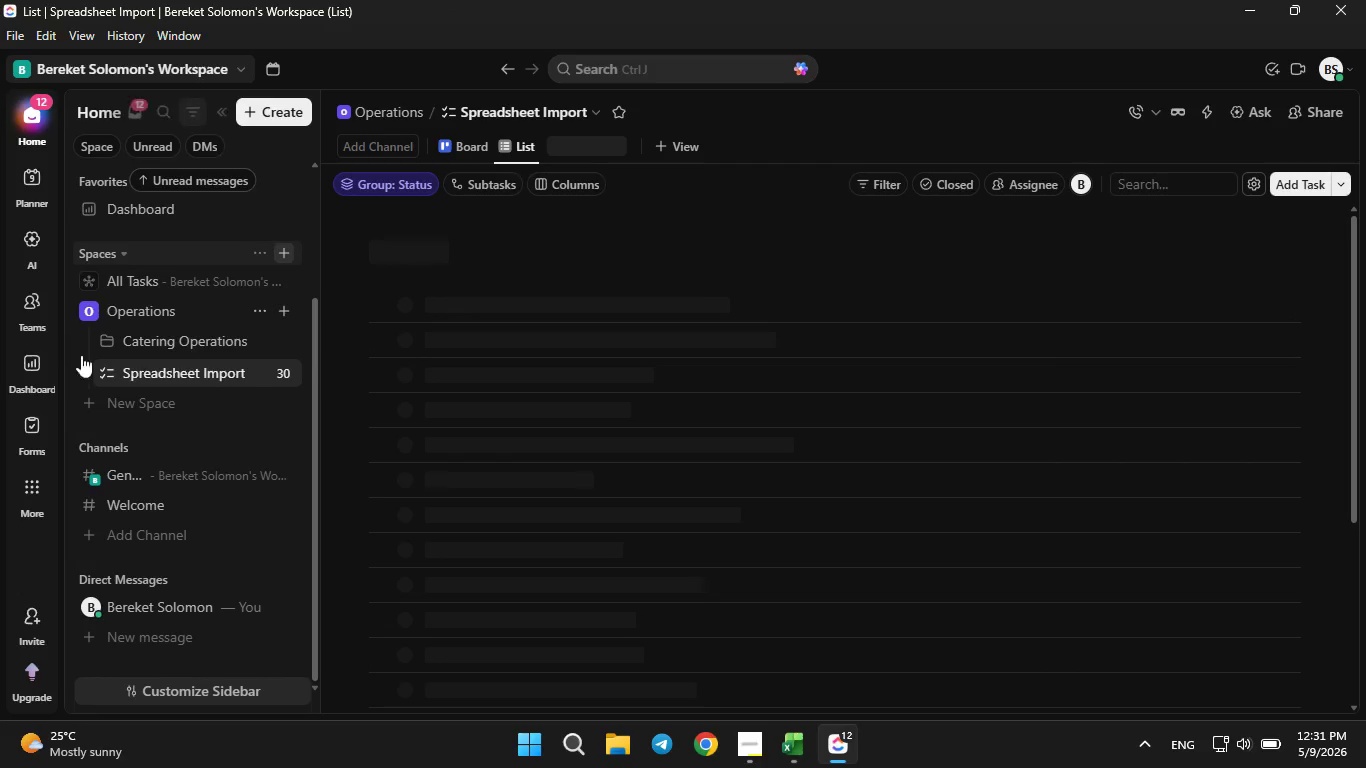 
left_click_drag(start_coordinate=[129, 379], to_coordinate=[134, 384])
 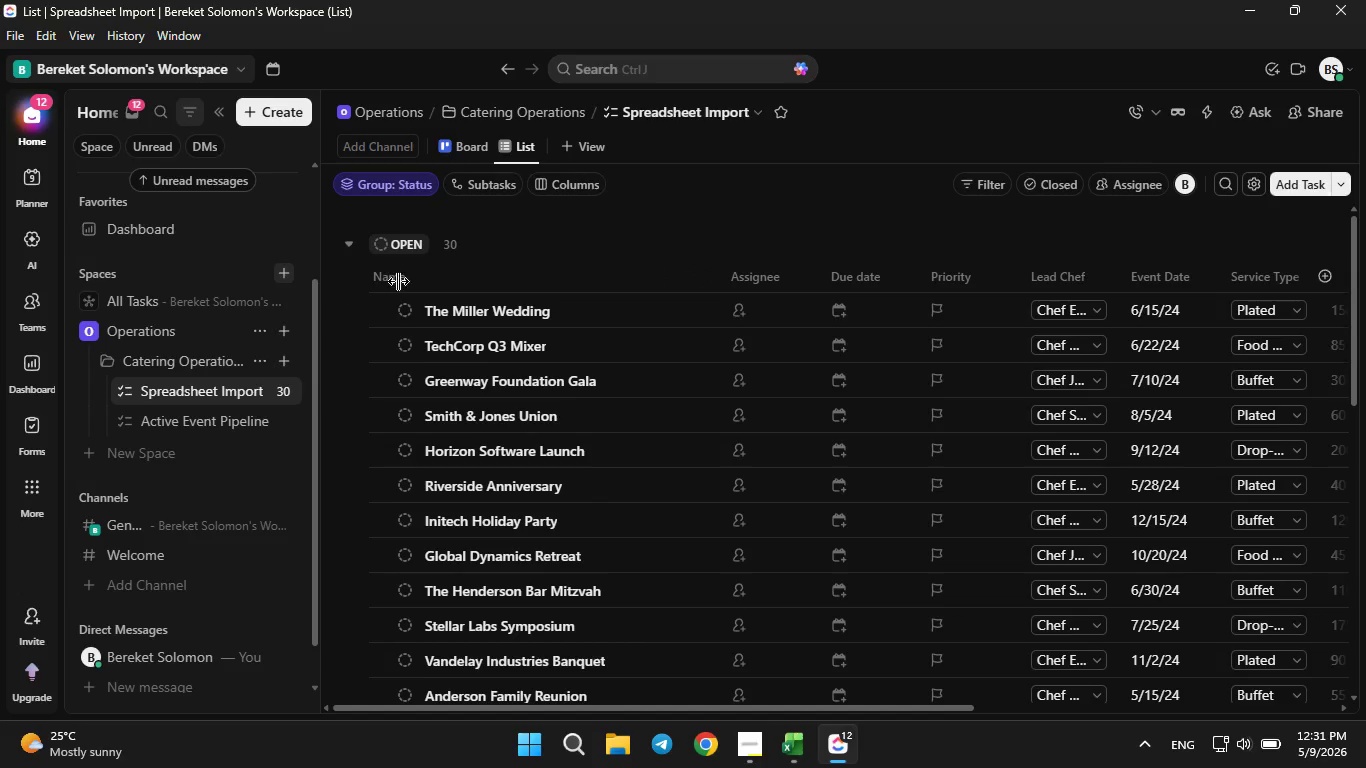 
wait(5.36)
 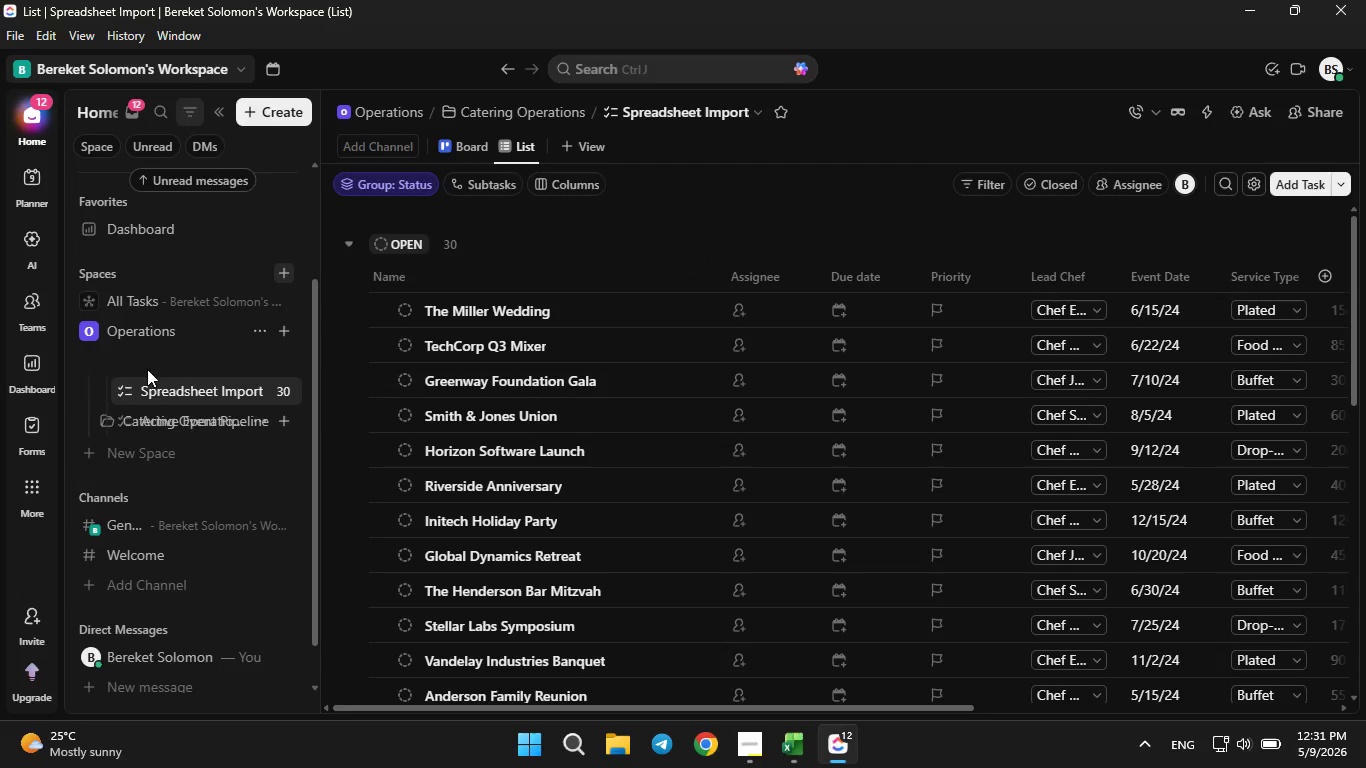 
left_click_drag(start_coordinate=[505, 140], to_coordinate=[461, 135])
 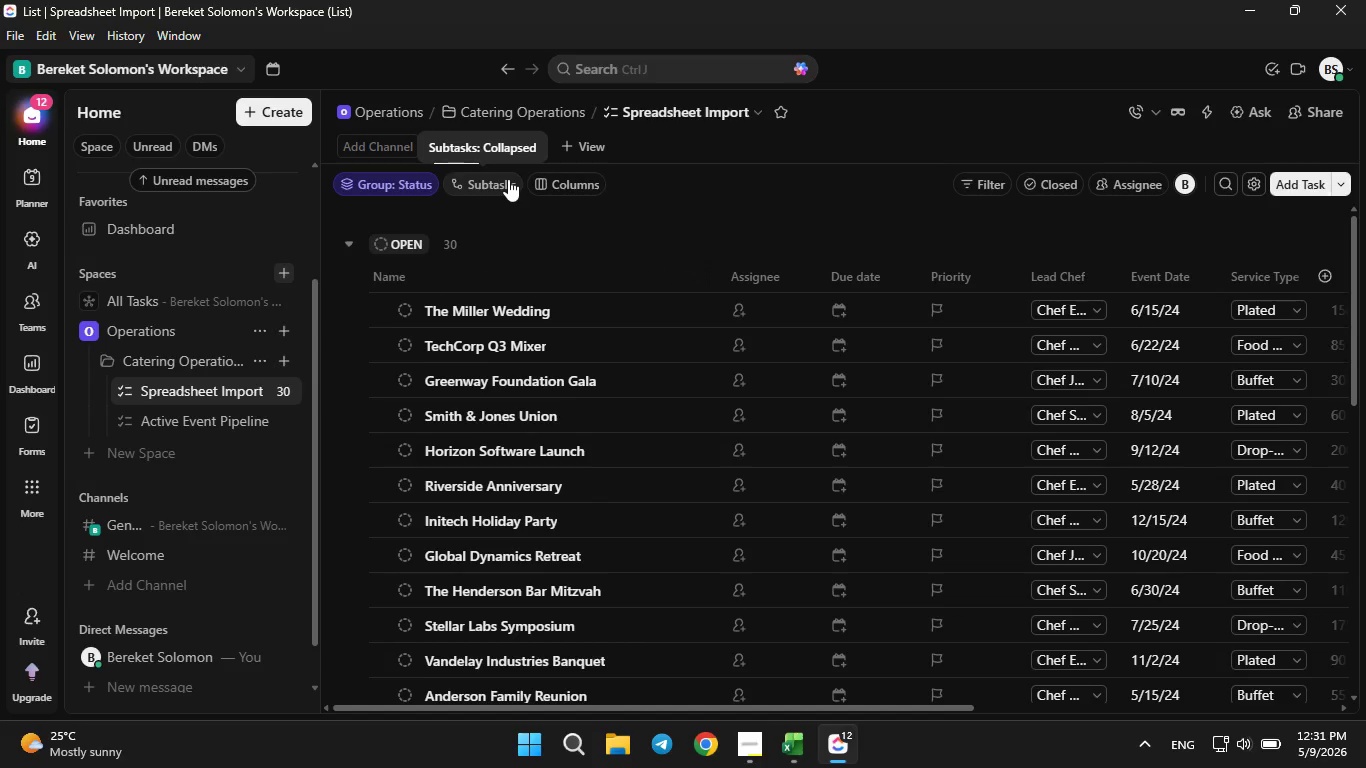 
wait(13.27)
 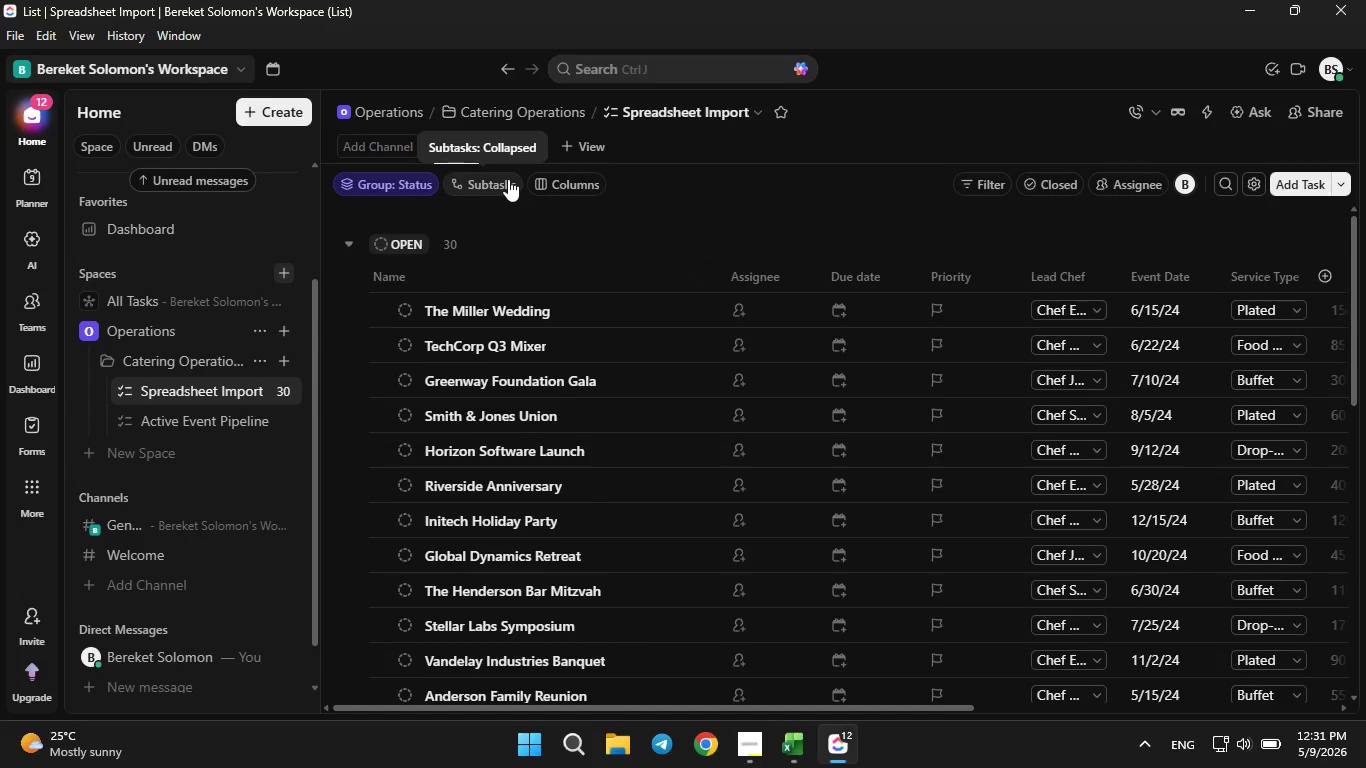 
left_click([1211, 105])
 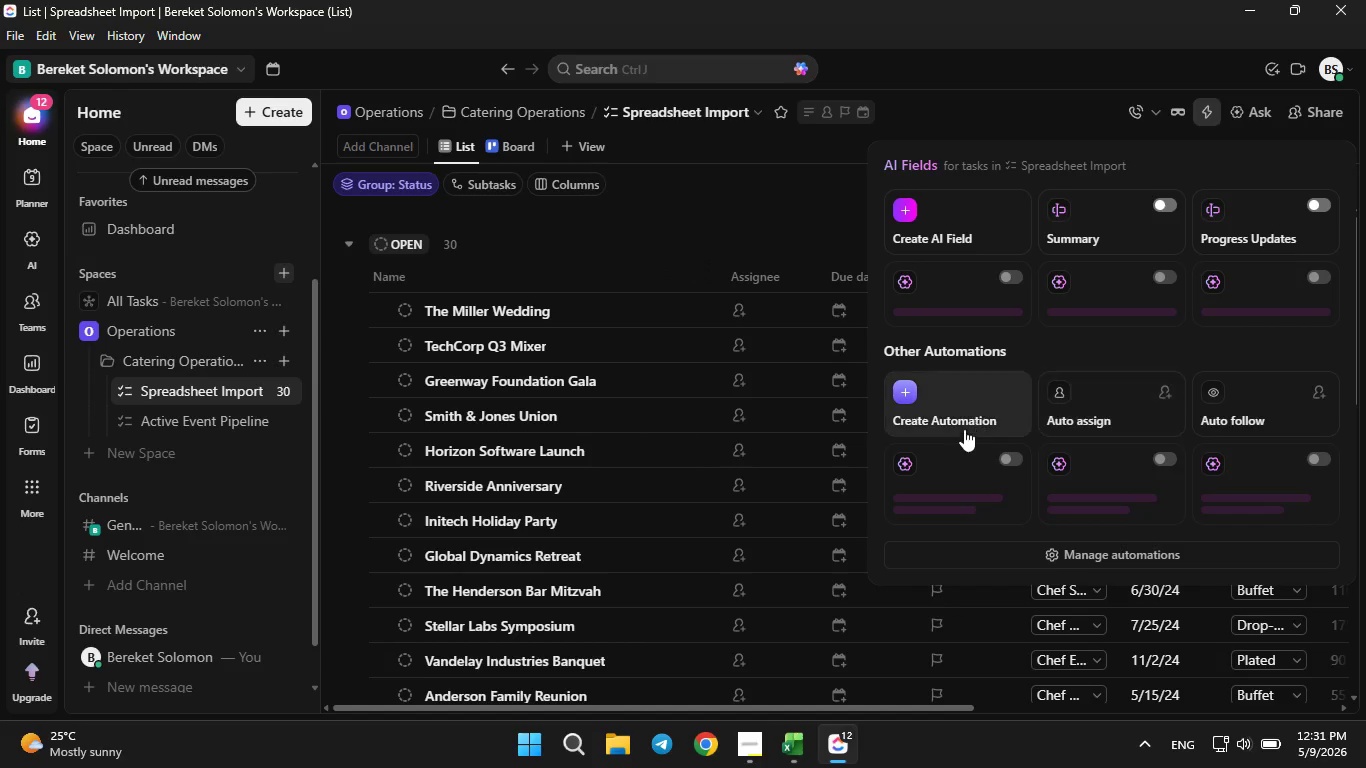 
left_click([943, 406])
 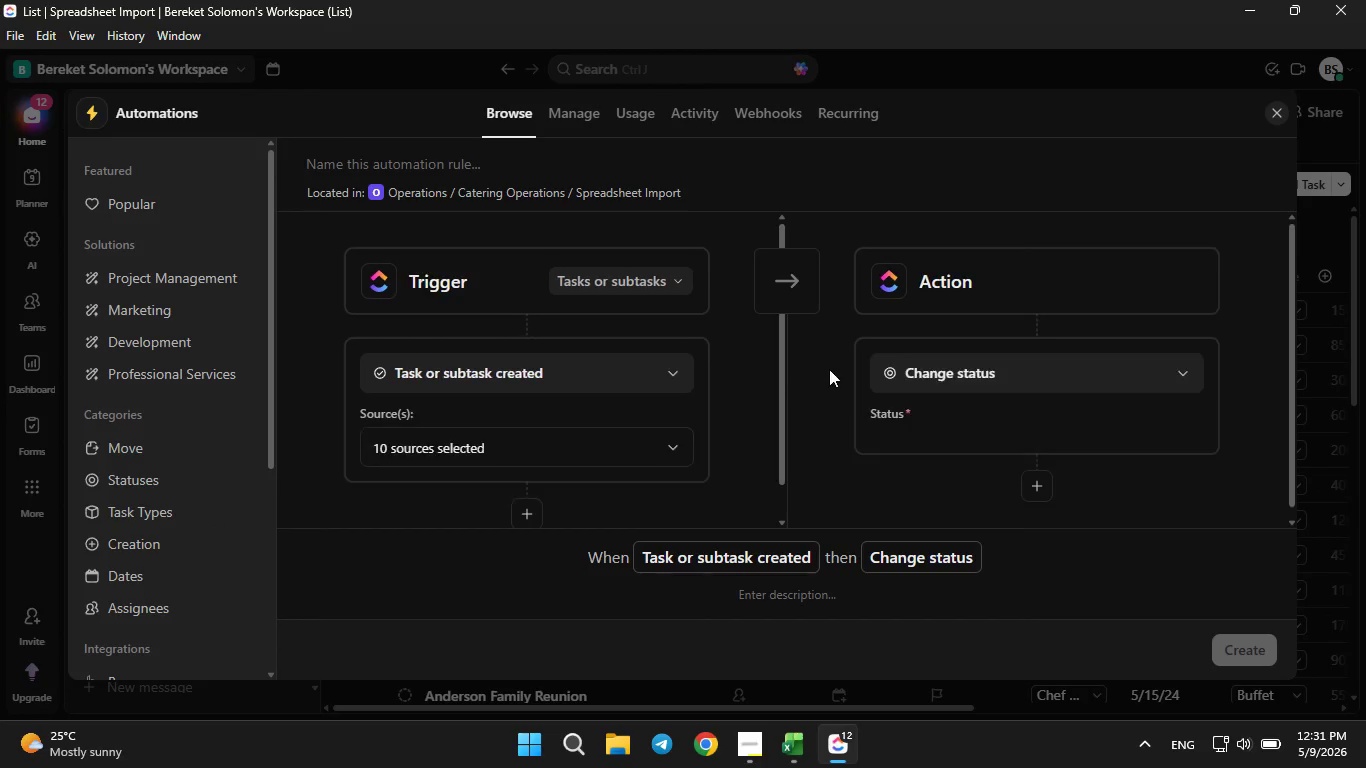 
left_click([628, 361])
 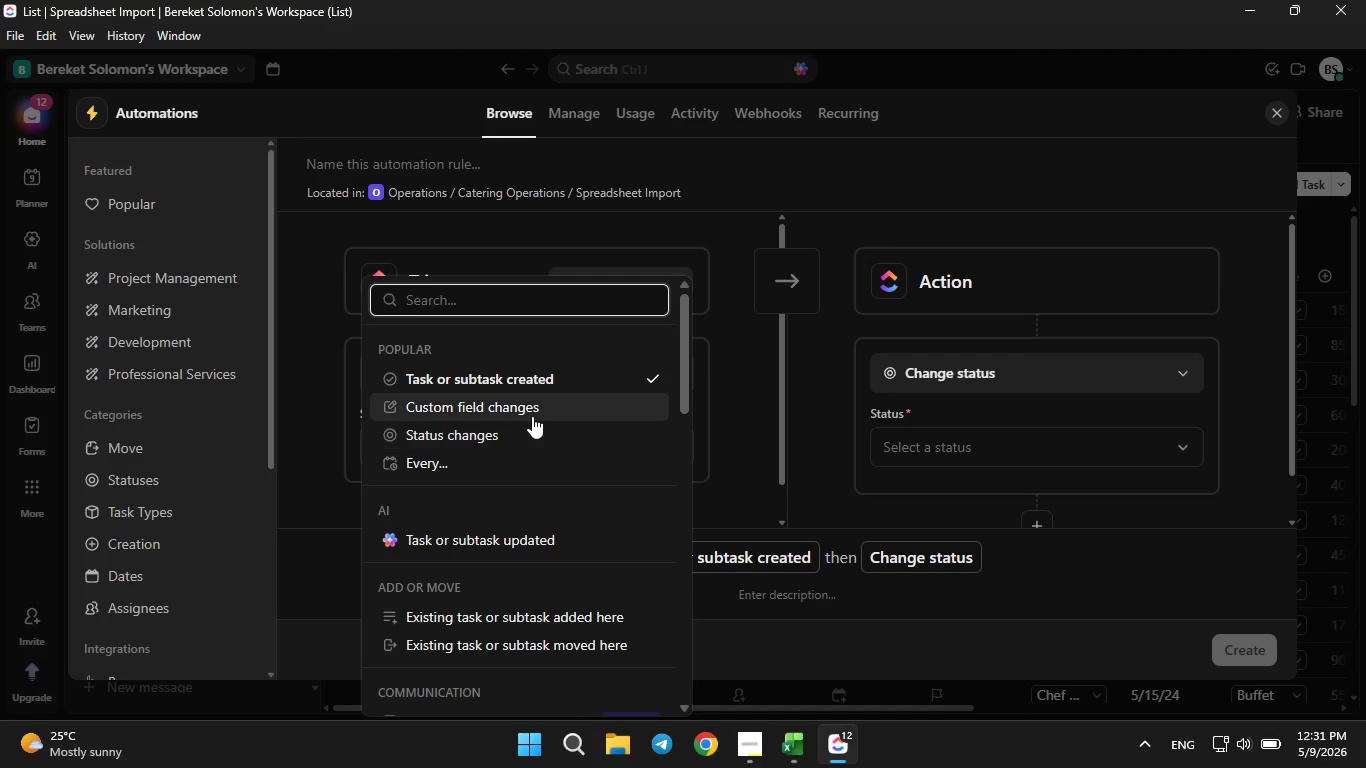 
left_click([532, 414])
 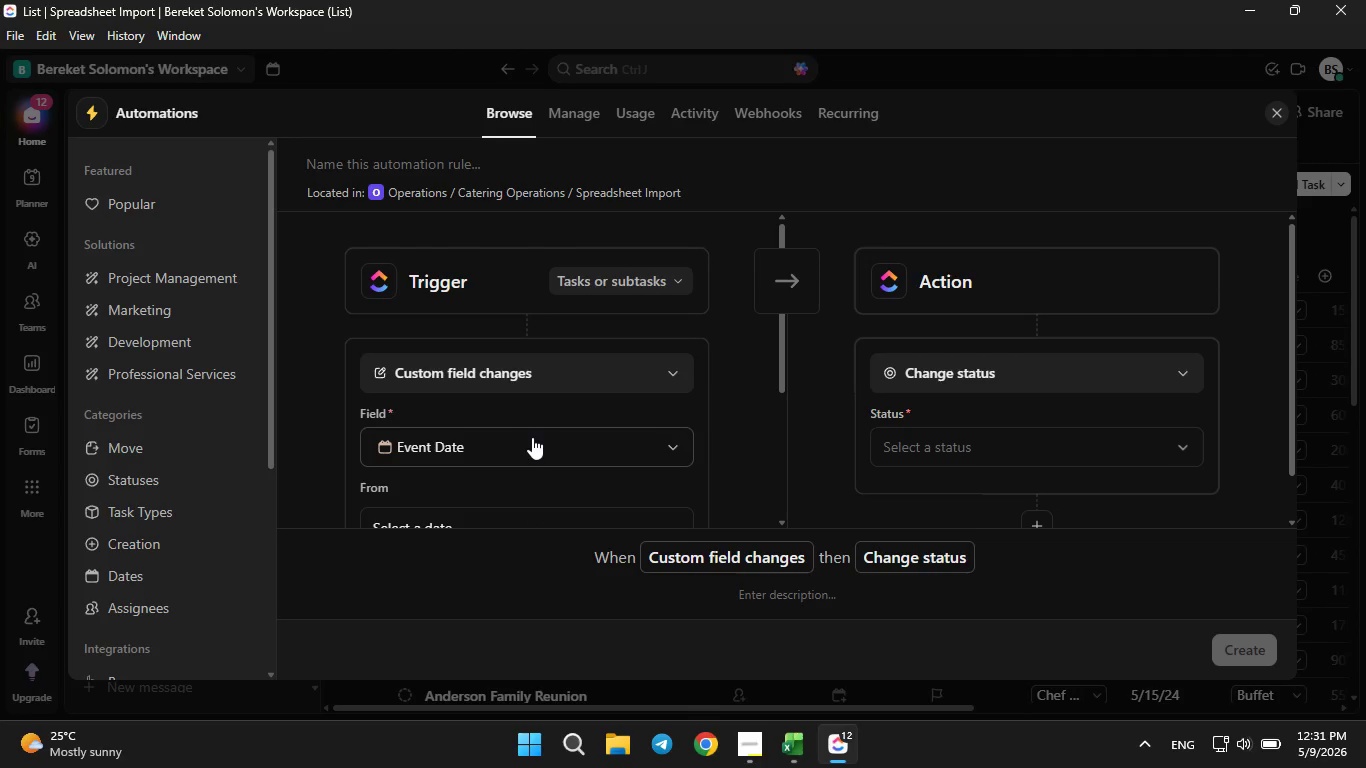 
left_click([532, 438])
 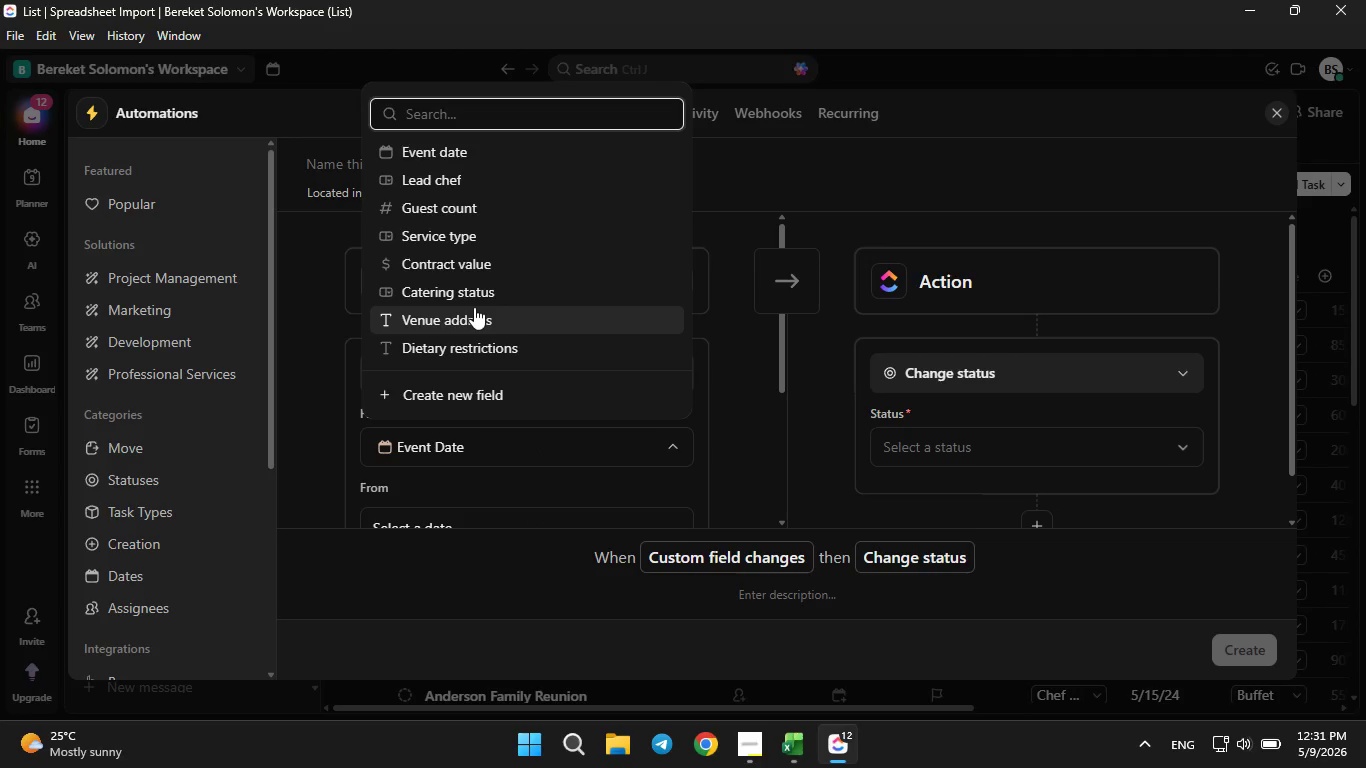 
left_click([474, 298])
 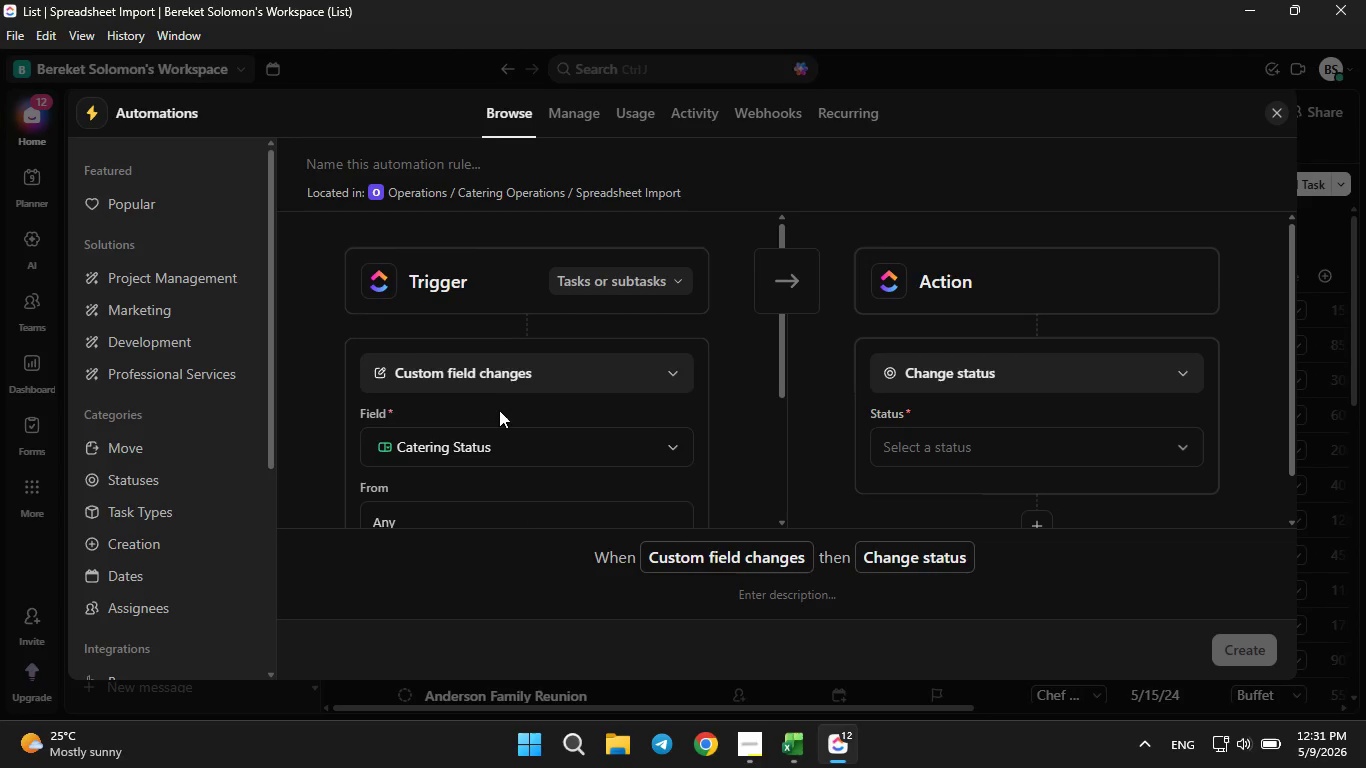 
scroll: coordinate [499, 408], scroll_direction: down, amount: 2.0
 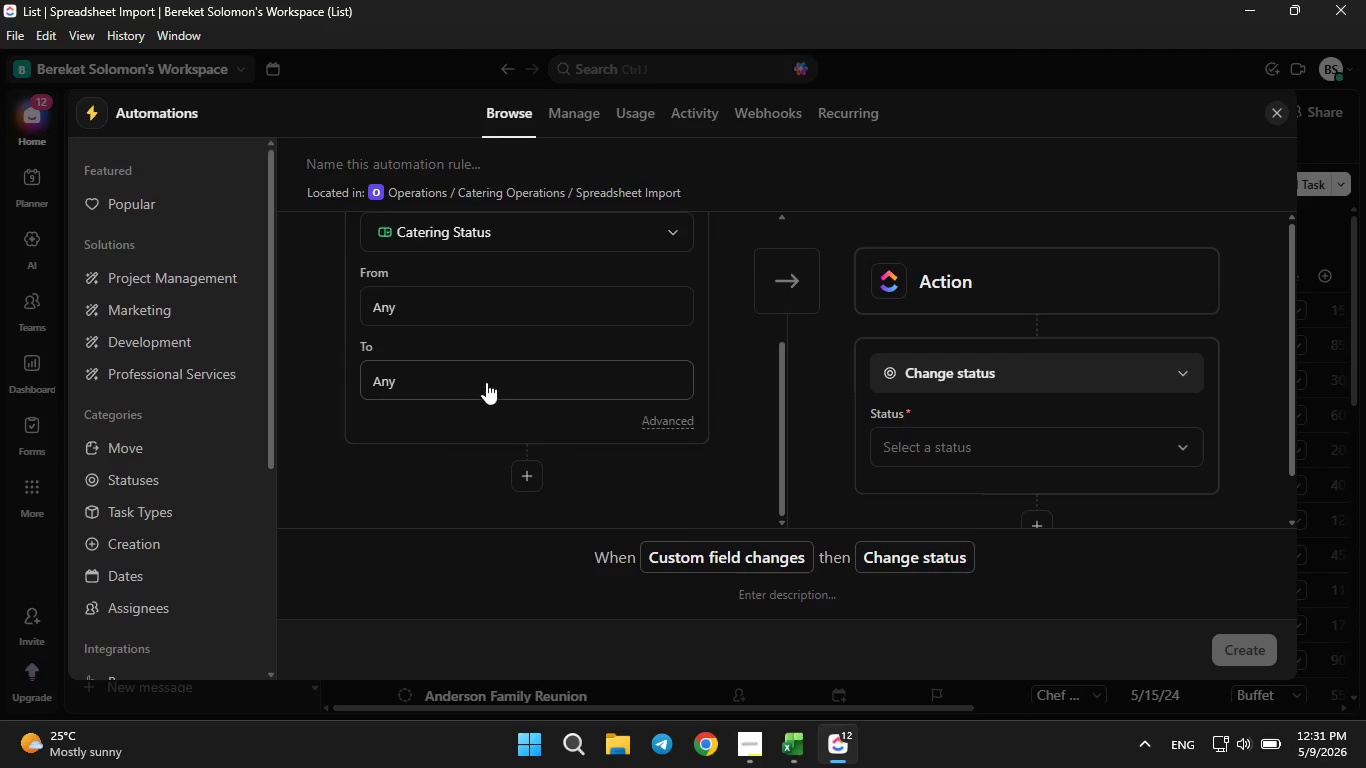 
left_click([486, 382])
 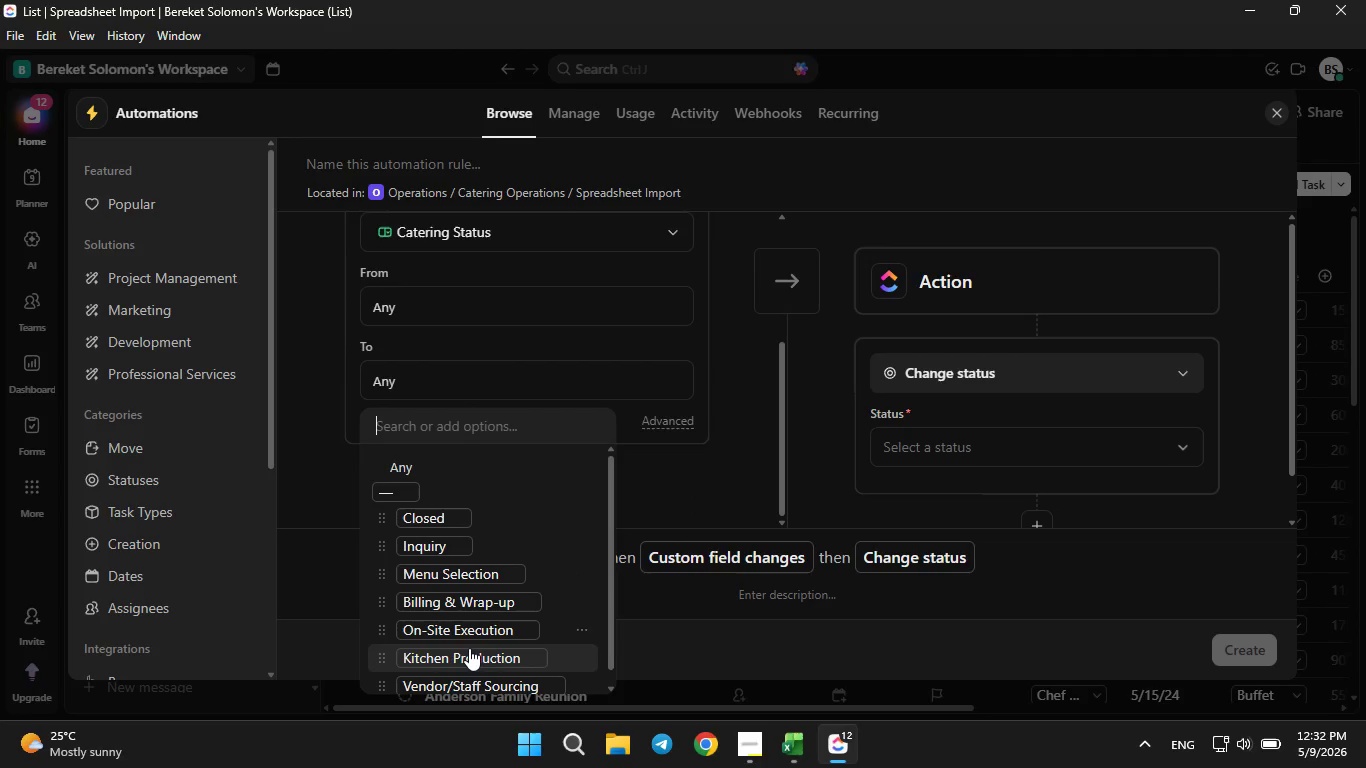 
left_click([469, 648])
 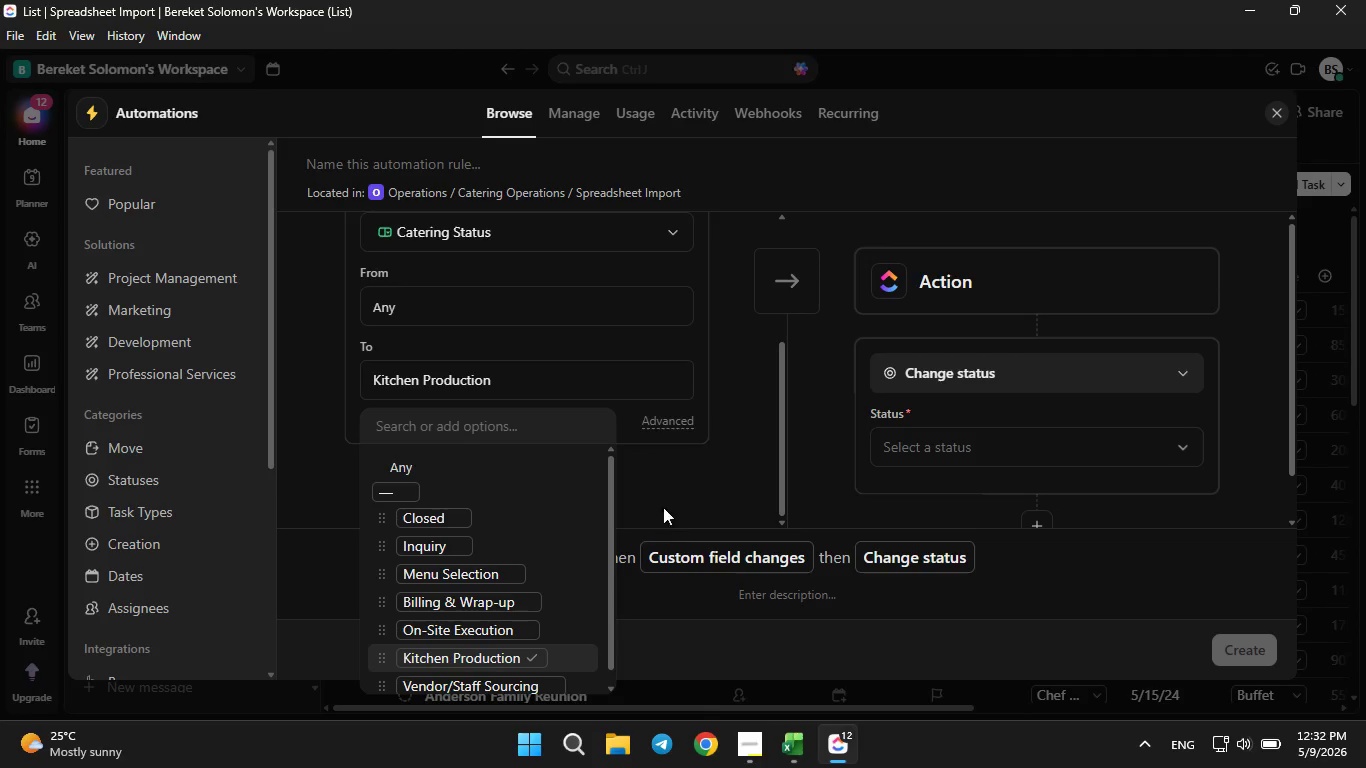 
left_click([676, 484])
 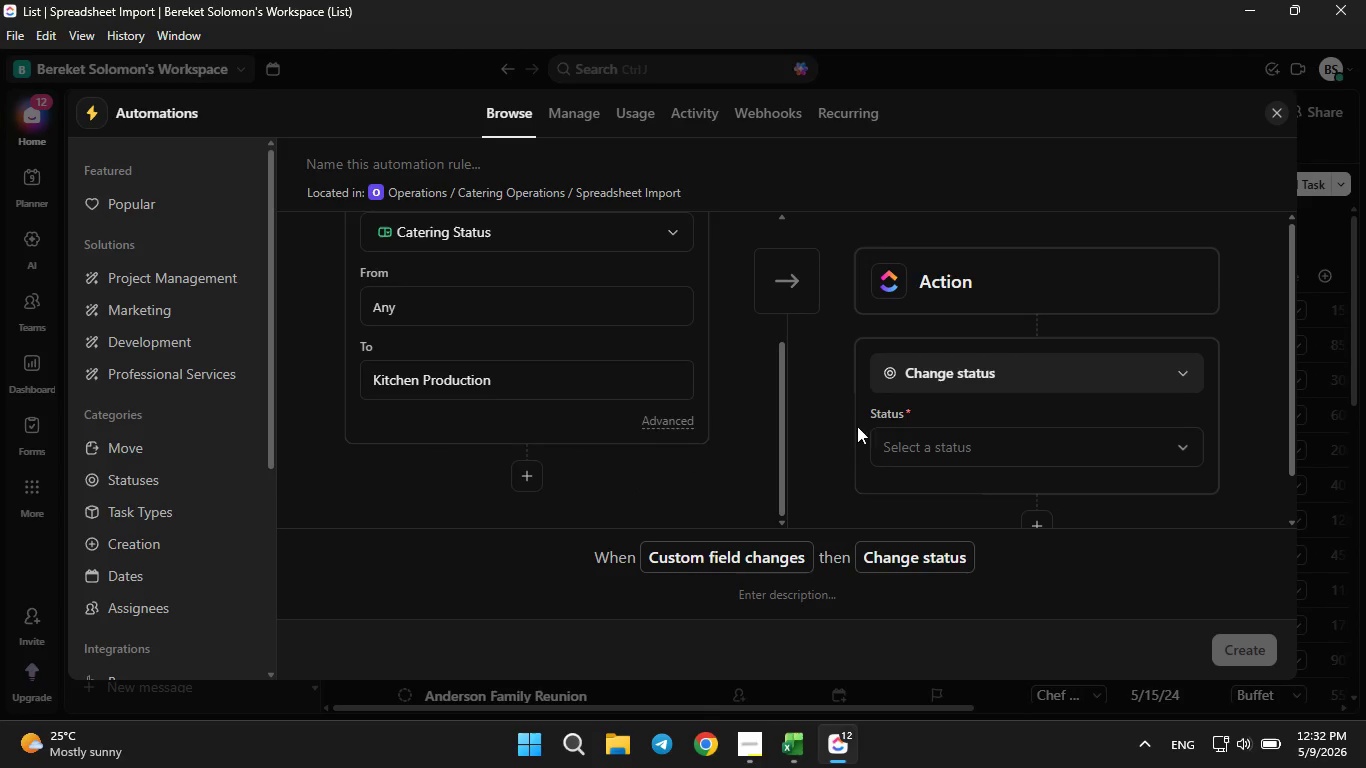 
left_click([938, 382])
 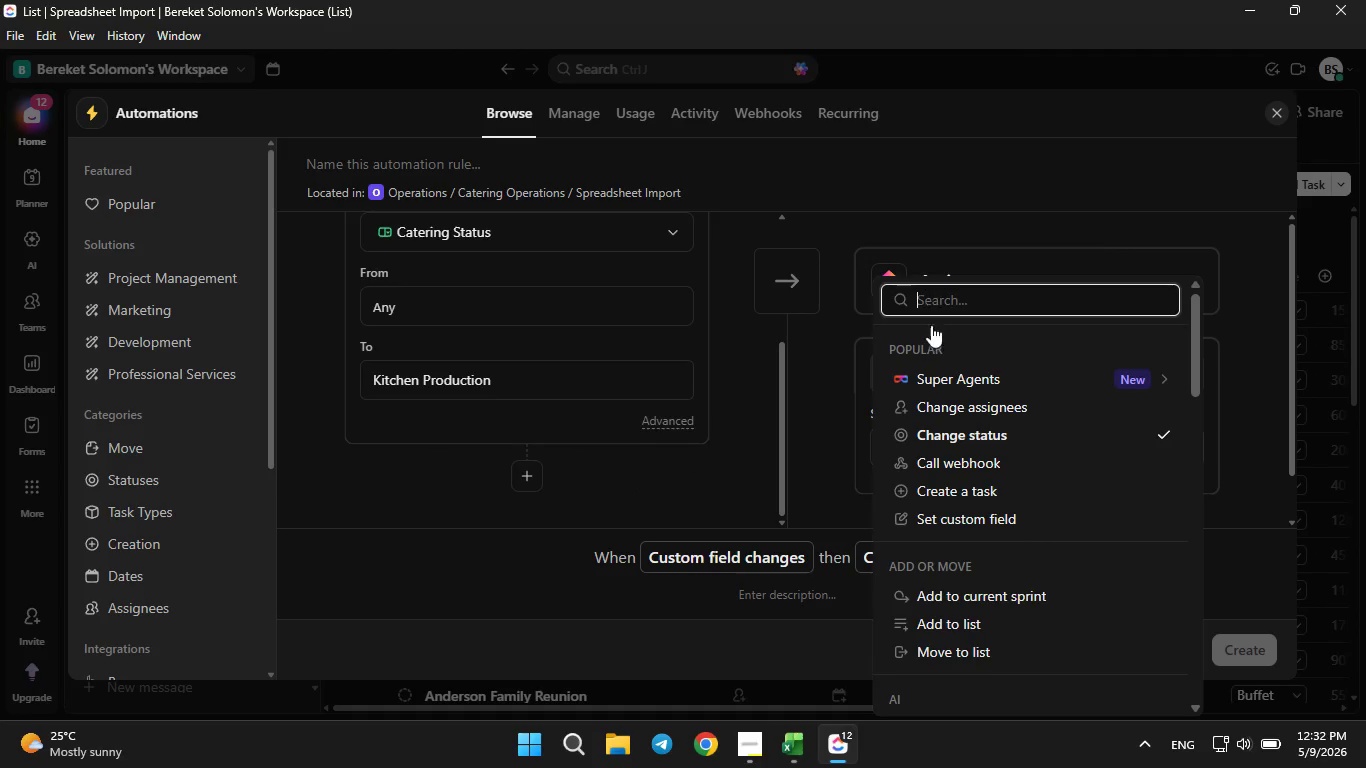 
scroll: coordinate [1052, 526], scroll_direction: down, amount: 5.0
 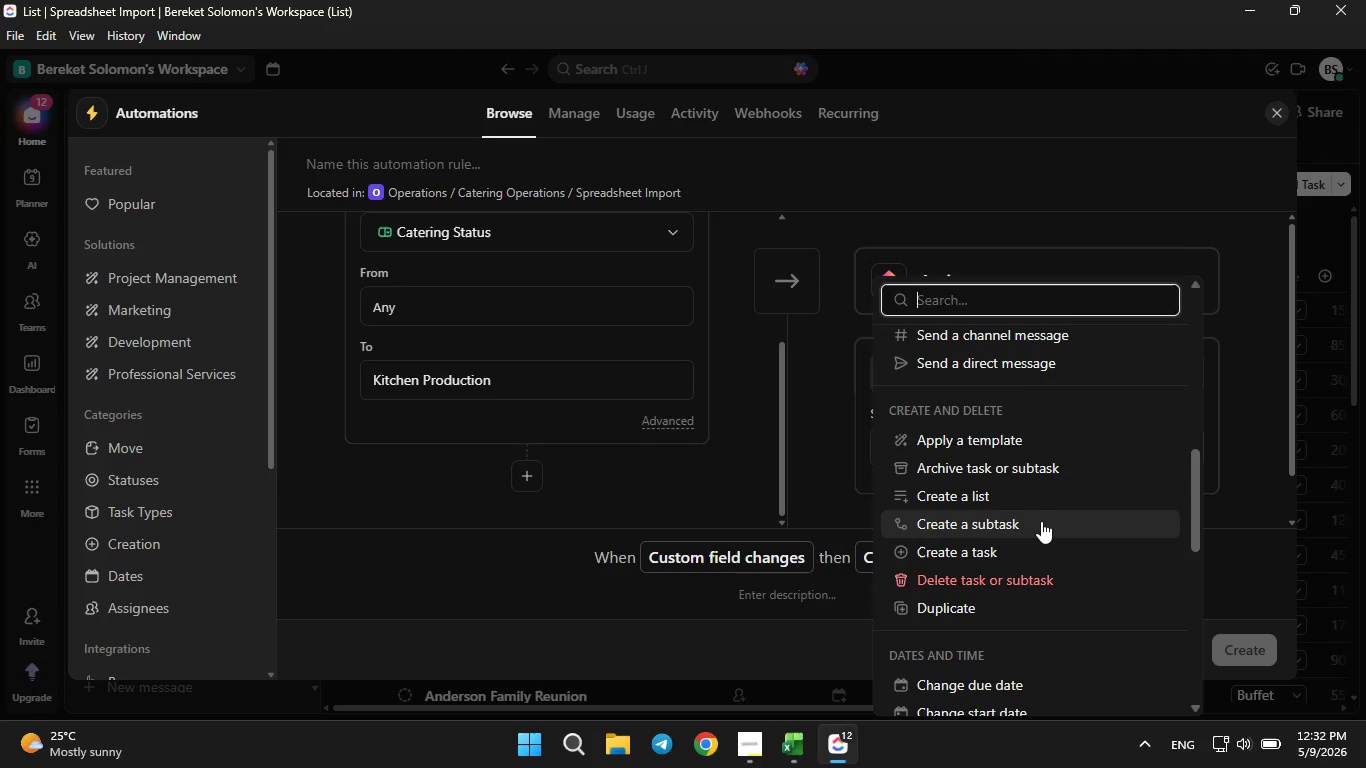 
left_click([1041, 521])
 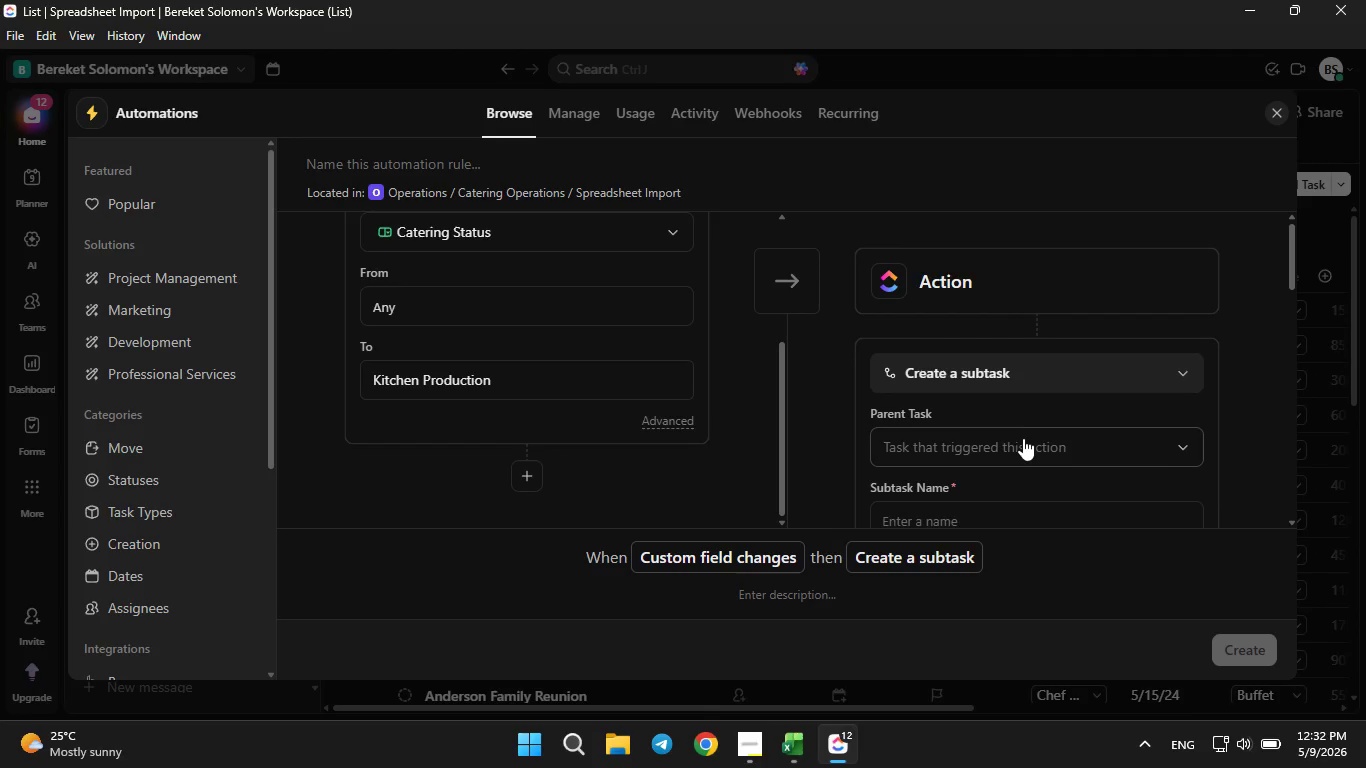 
scroll: coordinate [1022, 444], scroll_direction: down, amount: 1.0
 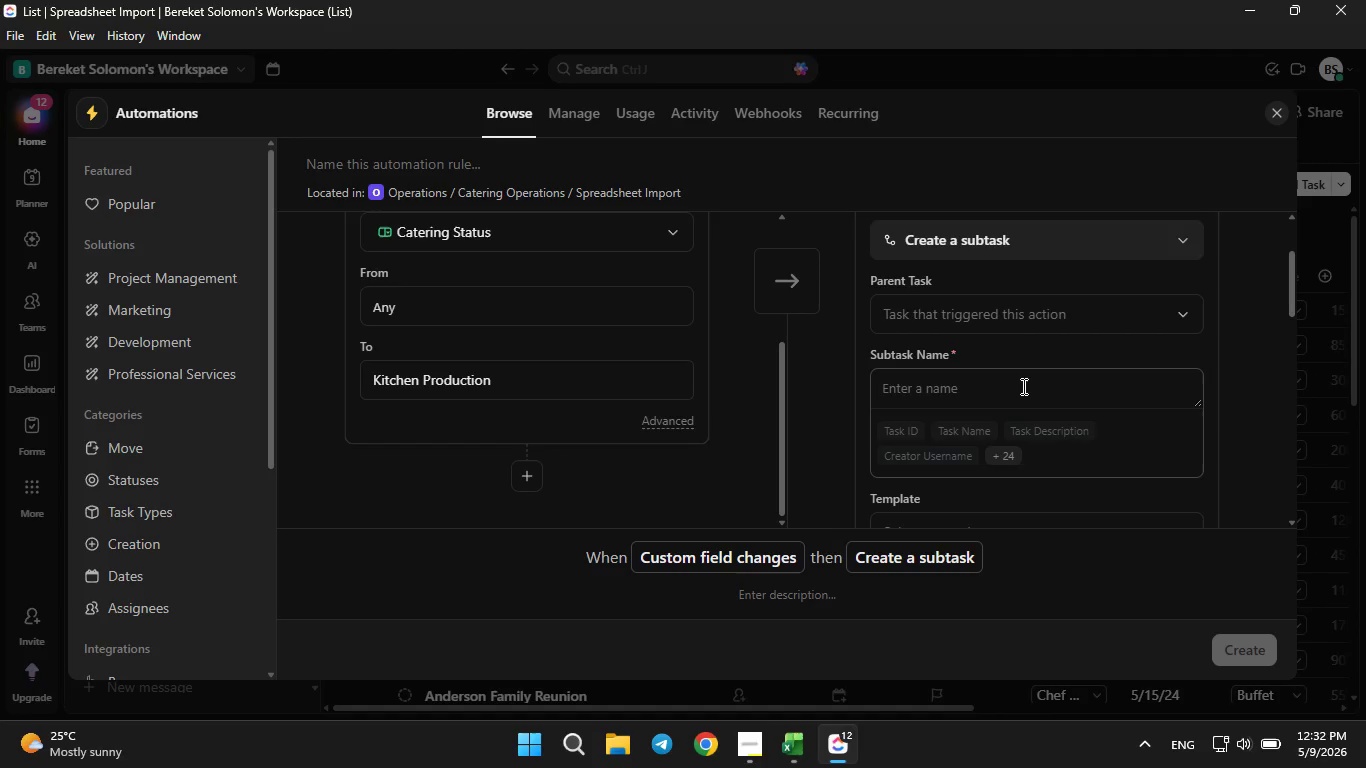 
left_click([1022, 386])
 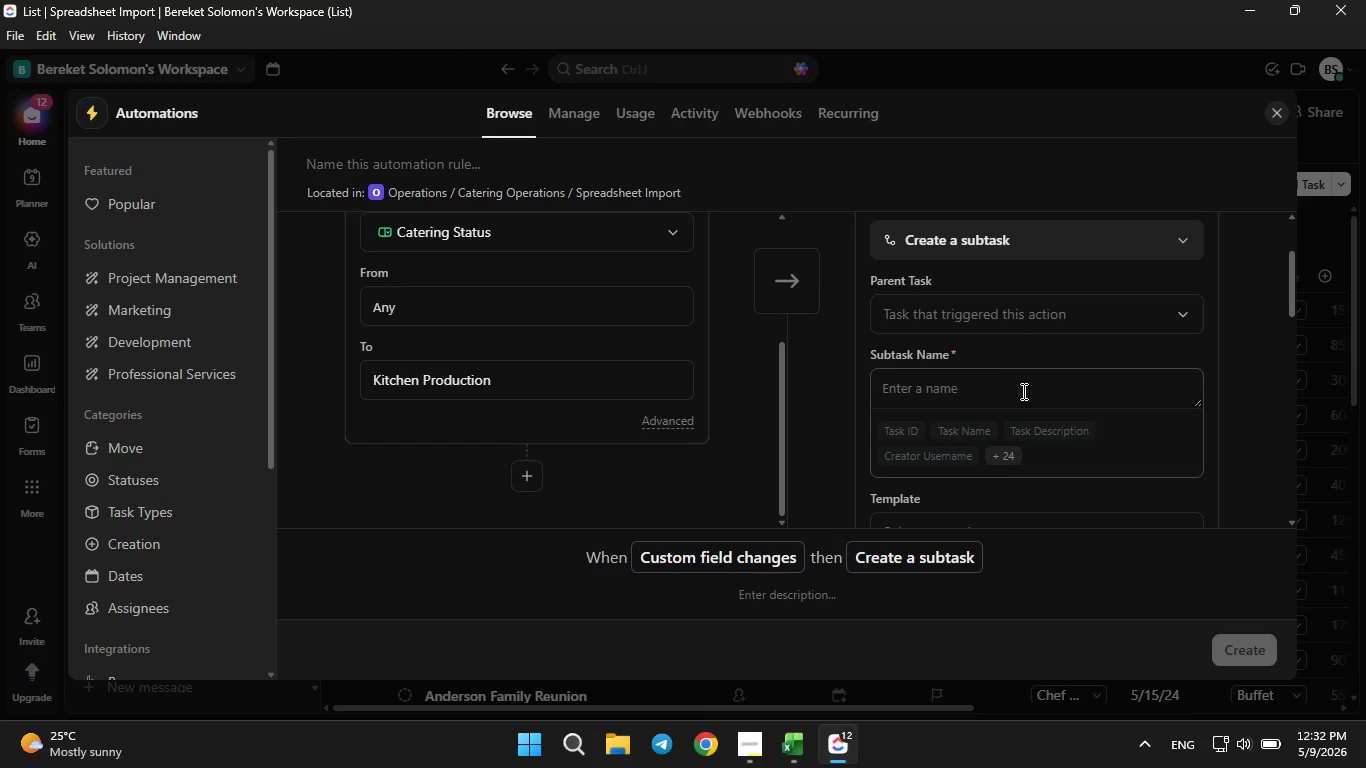 
type(Inventory)
 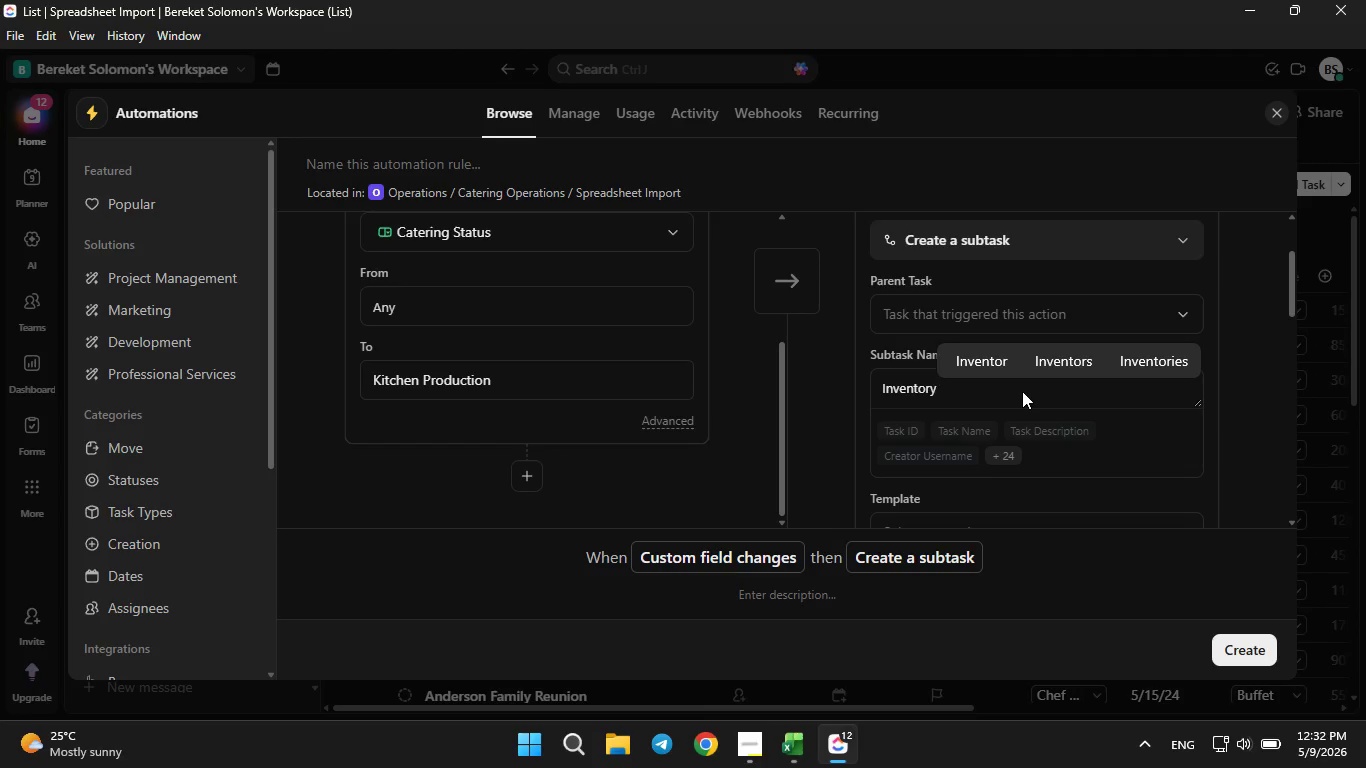 
type( Audit)
 